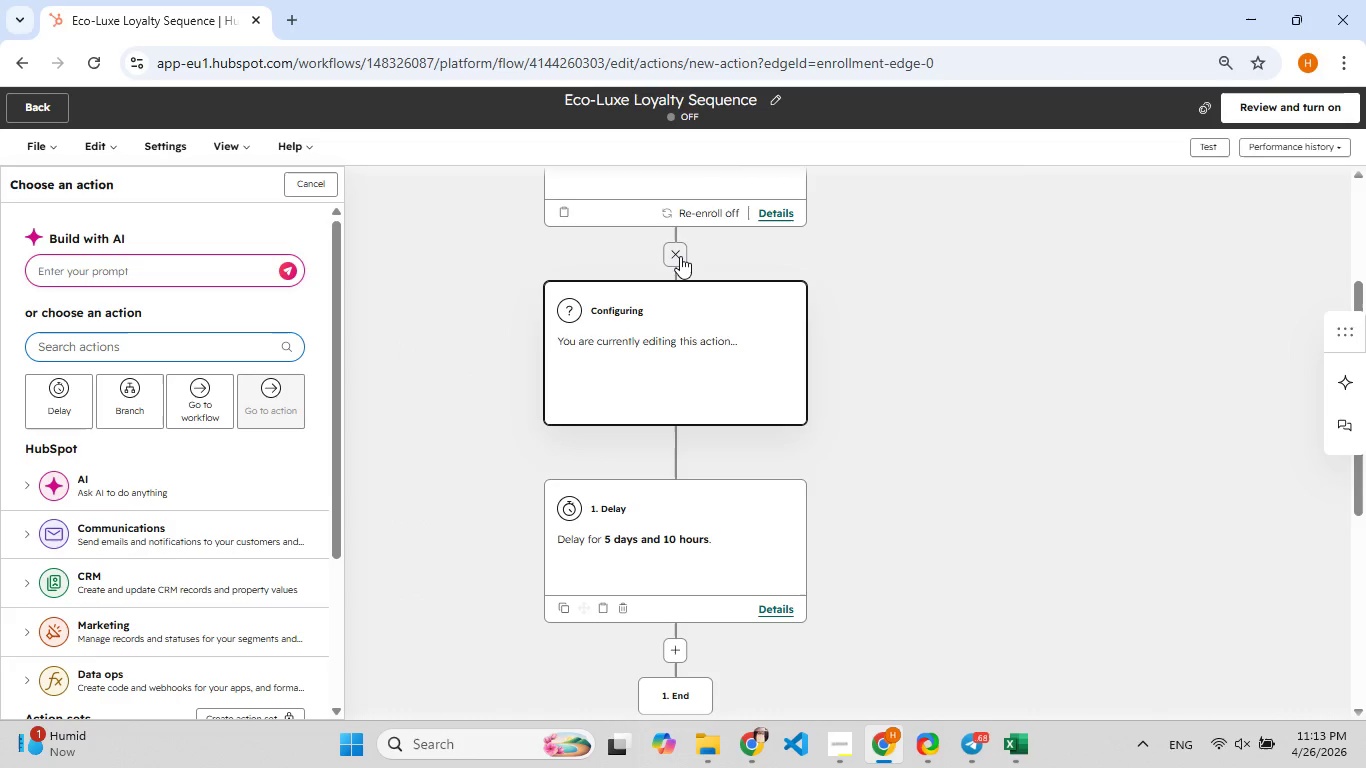 
left_click([692, 426])
 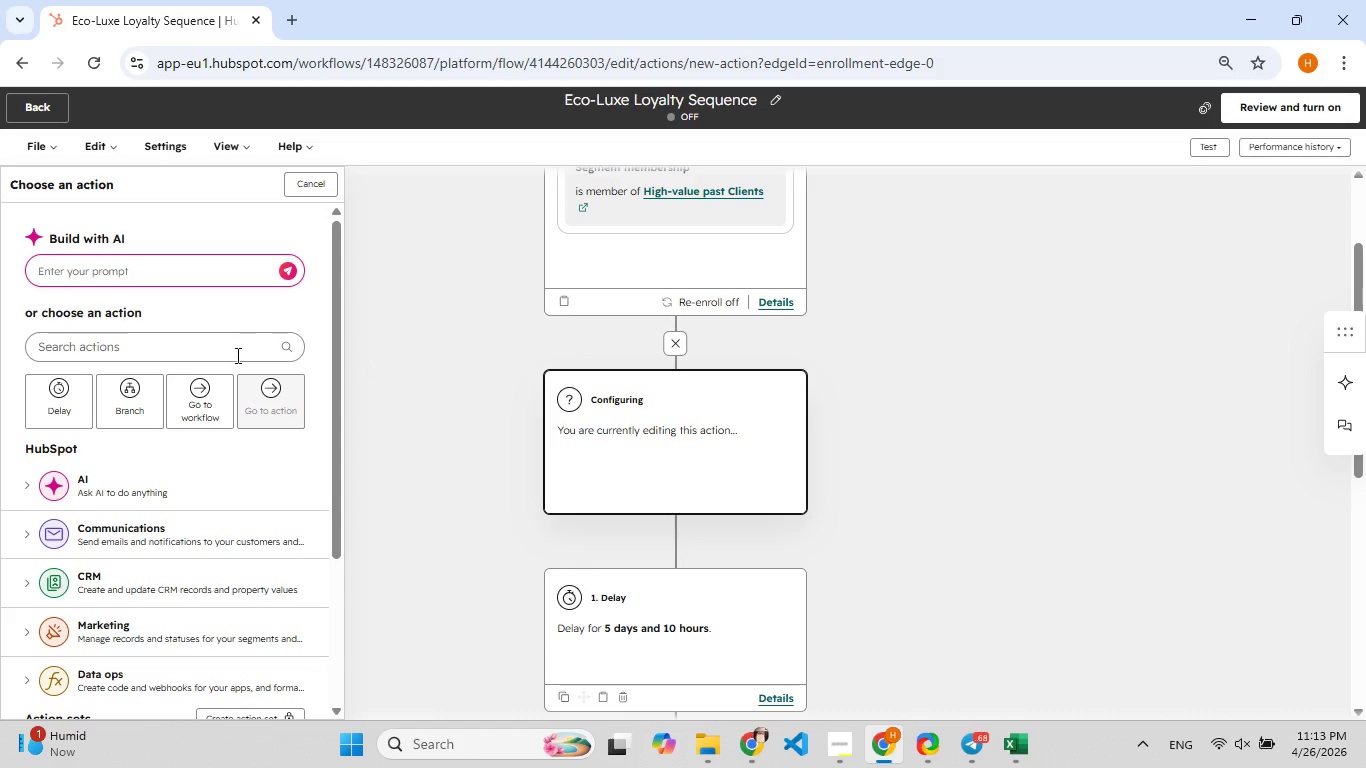 
left_click([234, 349])
 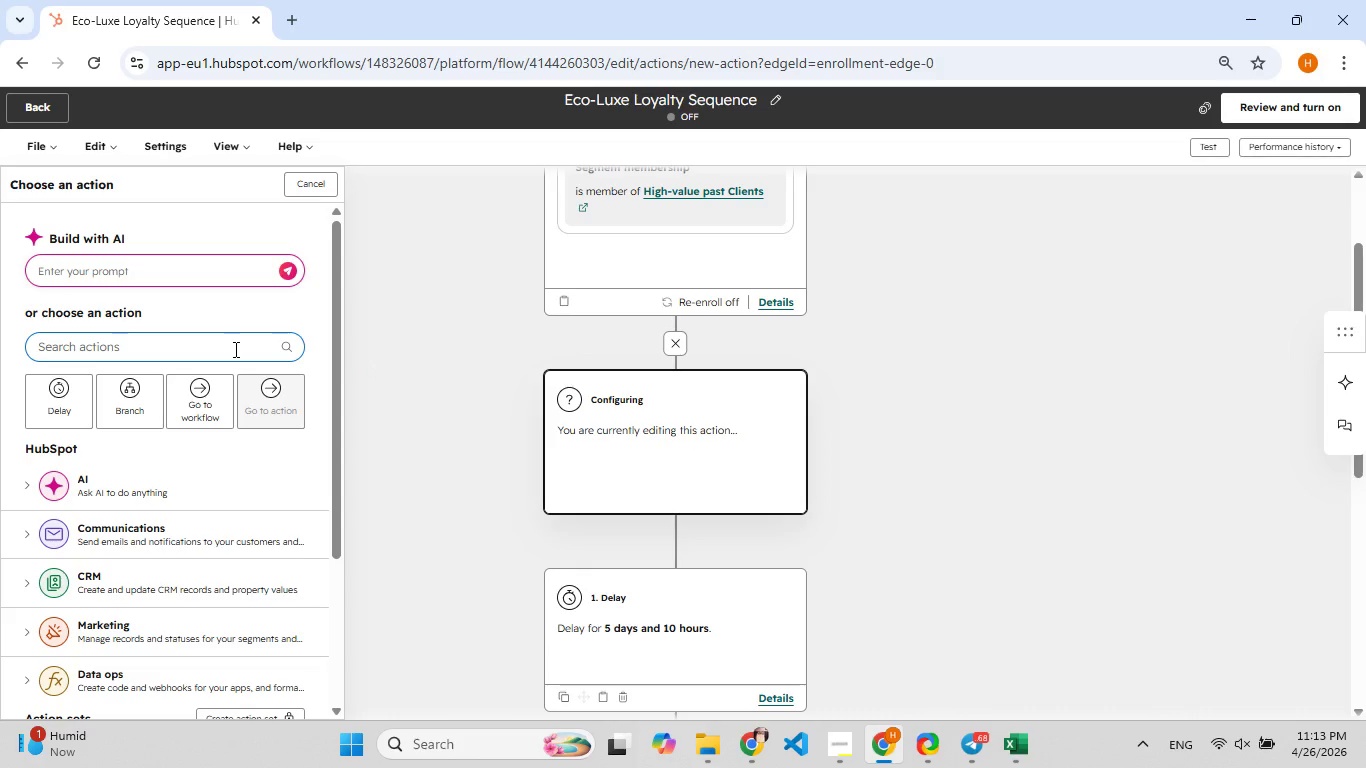 
type(send)
 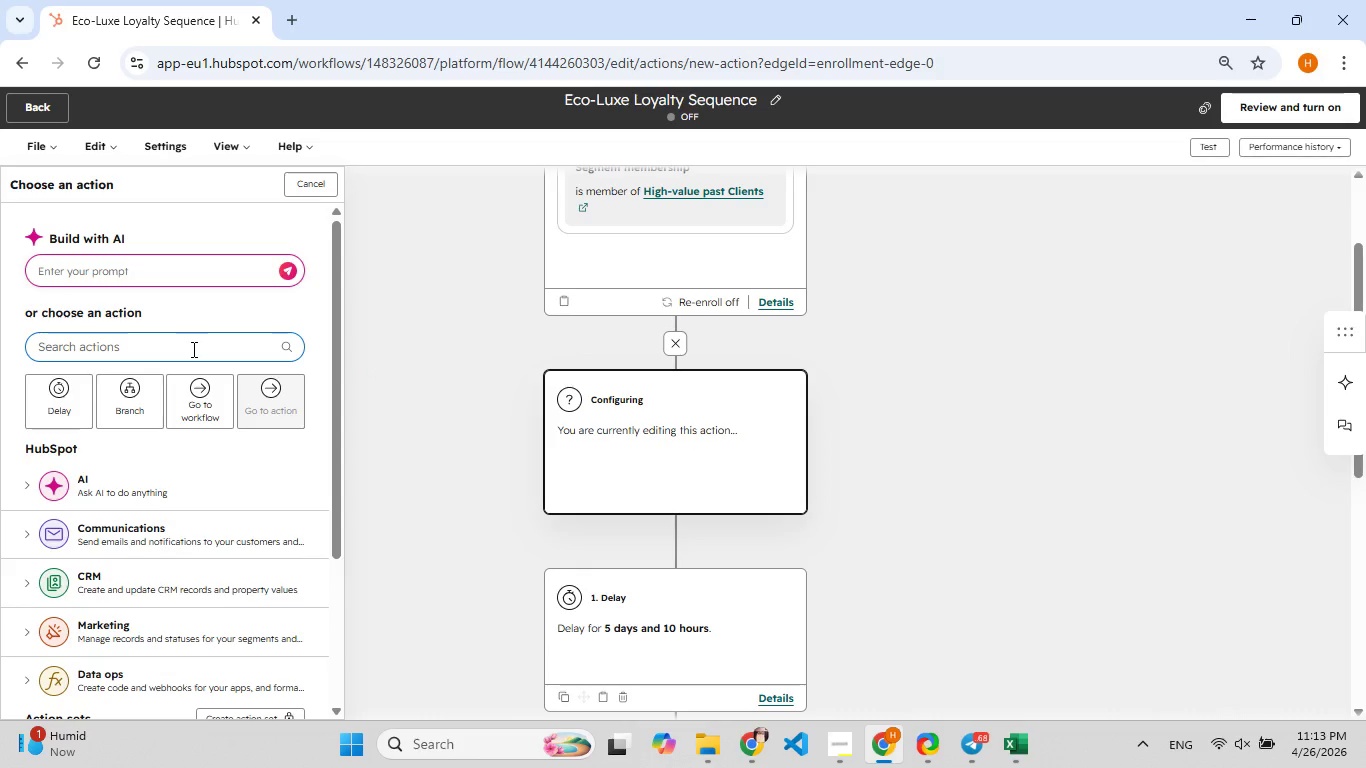 
left_click([192, 349])
 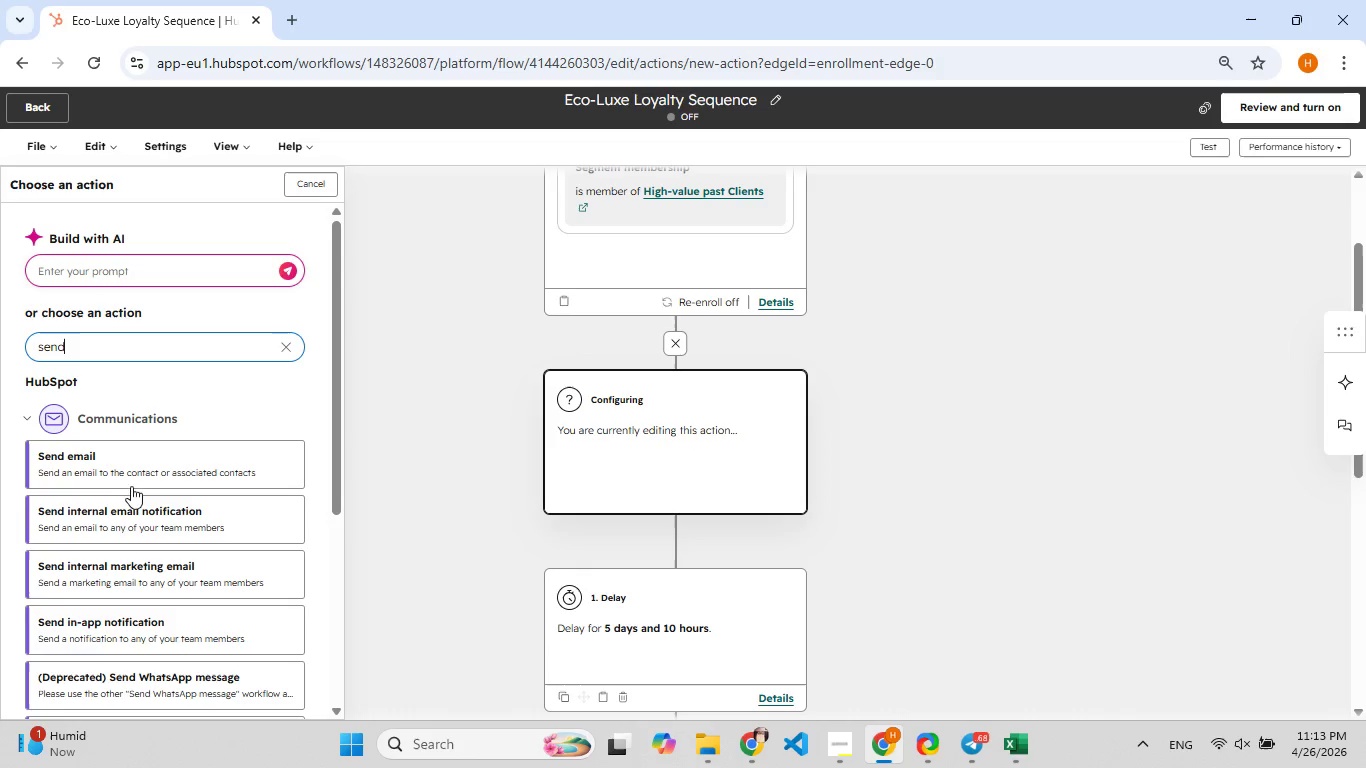 
left_click([143, 473])
 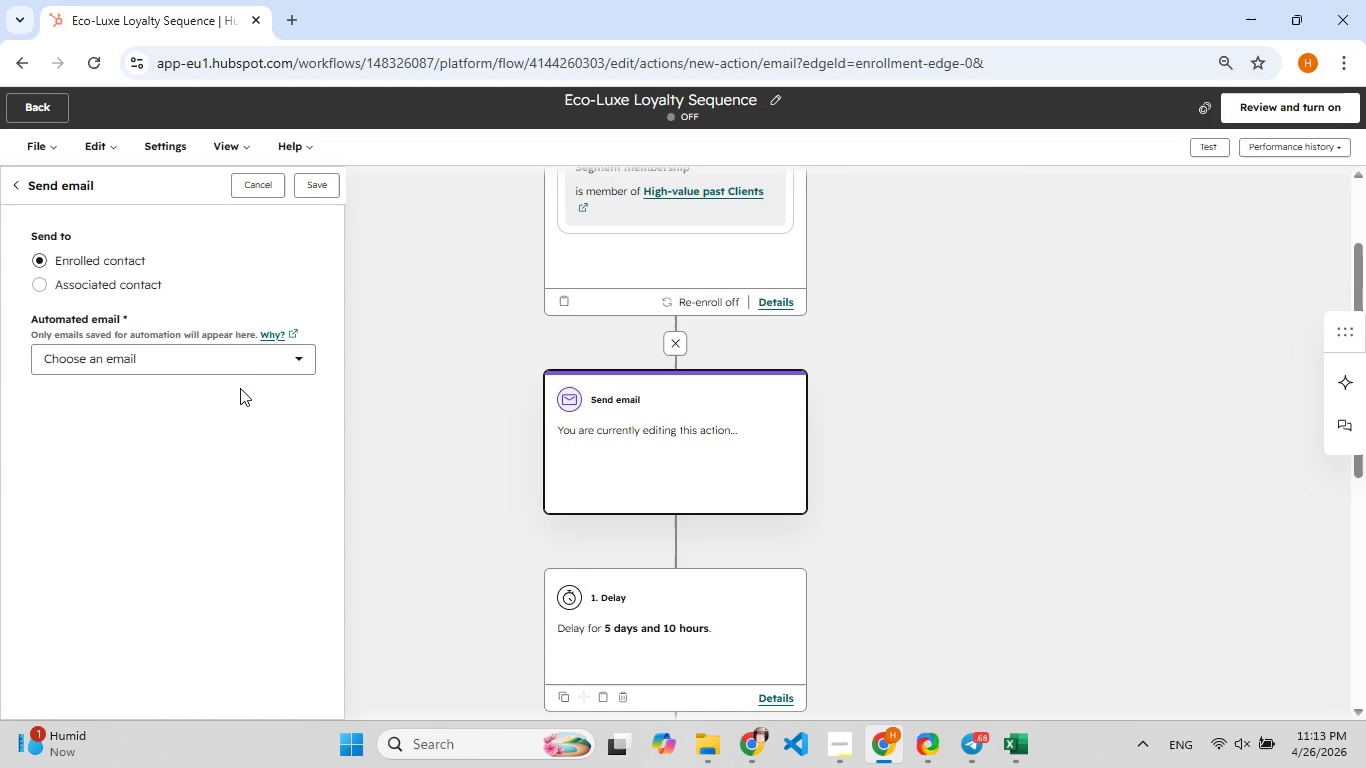 
left_click([263, 367])
 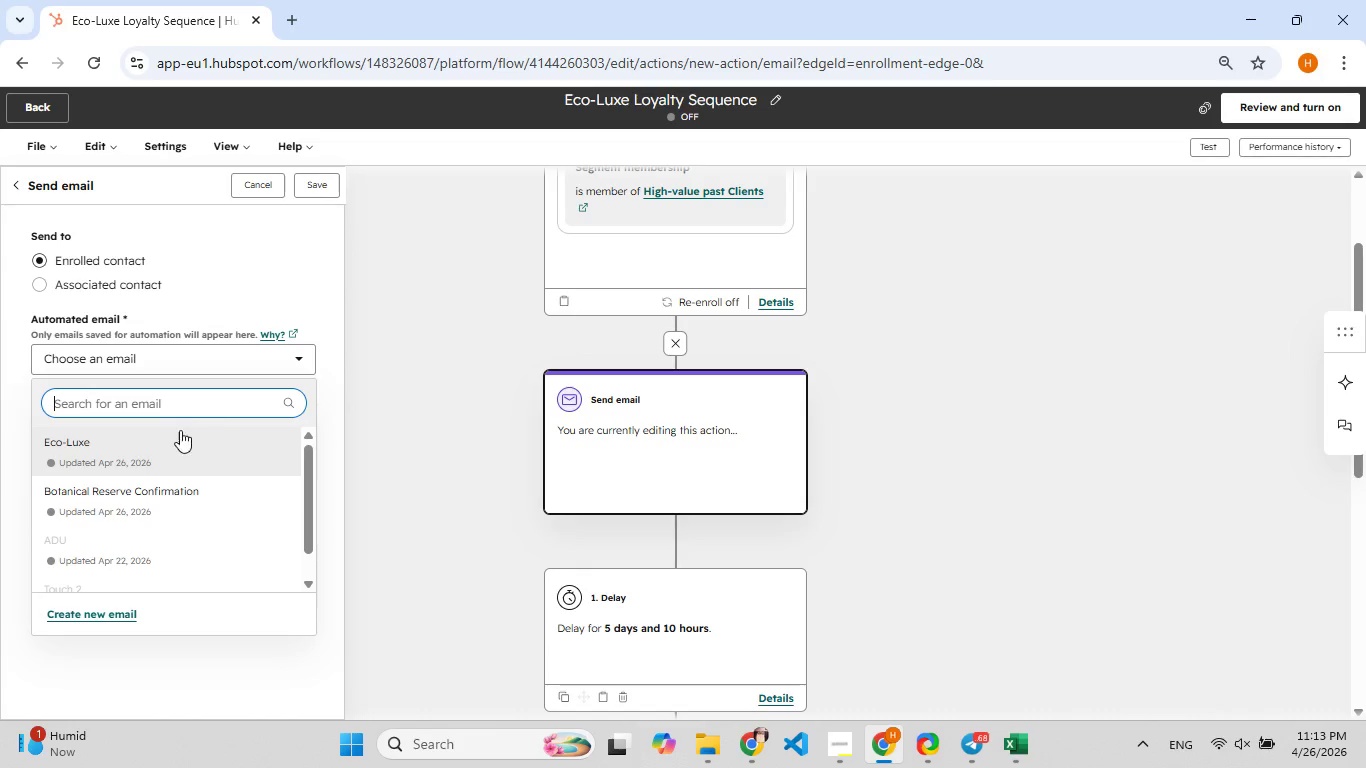 
left_click([164, 448])
 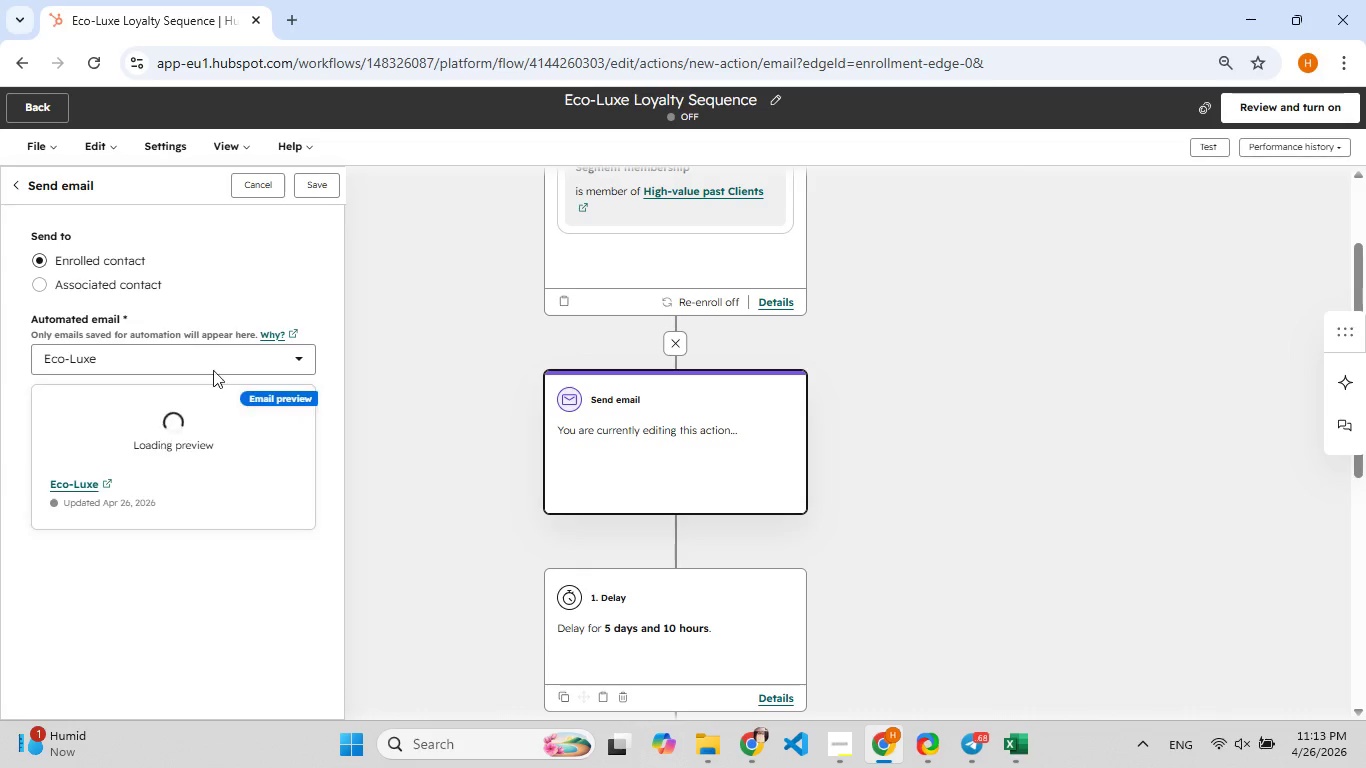 
left_click([311, 184])
 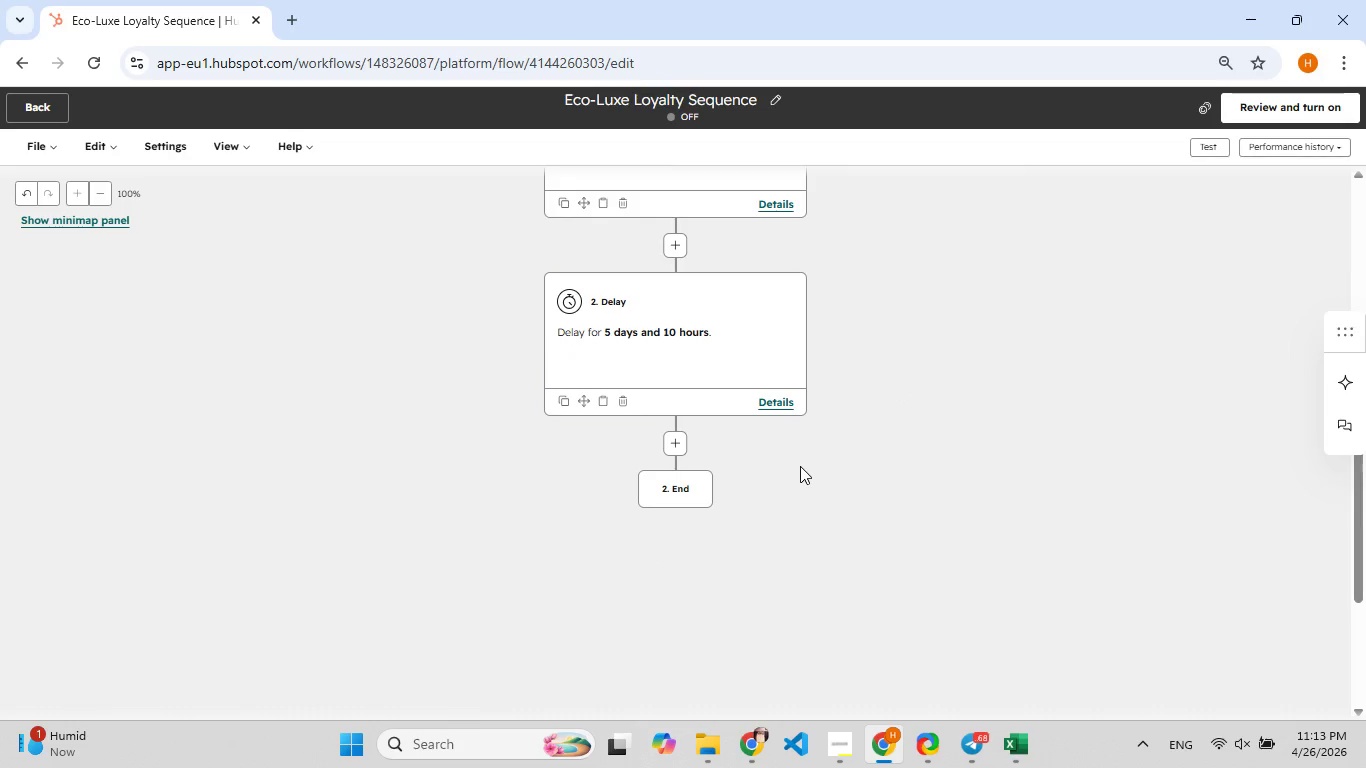 
wait(7.19)
 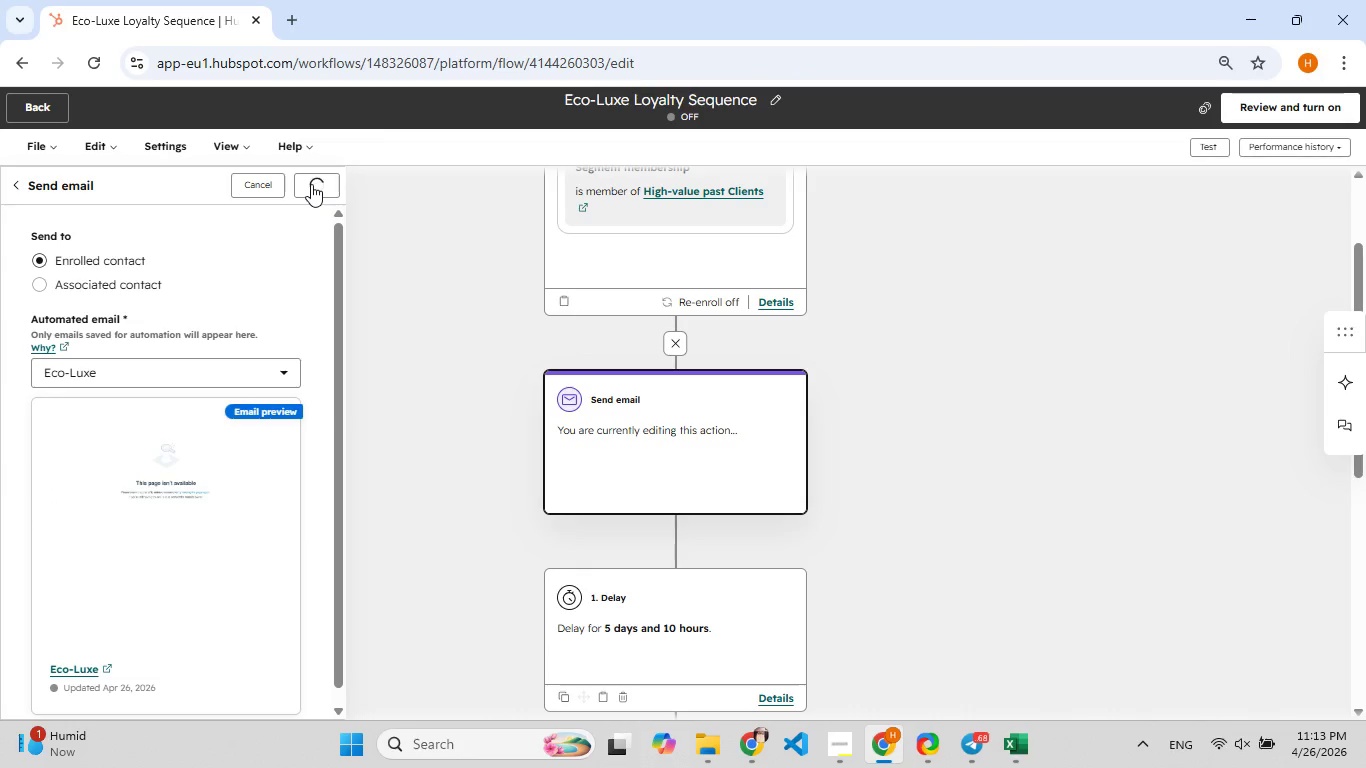 
left_click([683, 448])
 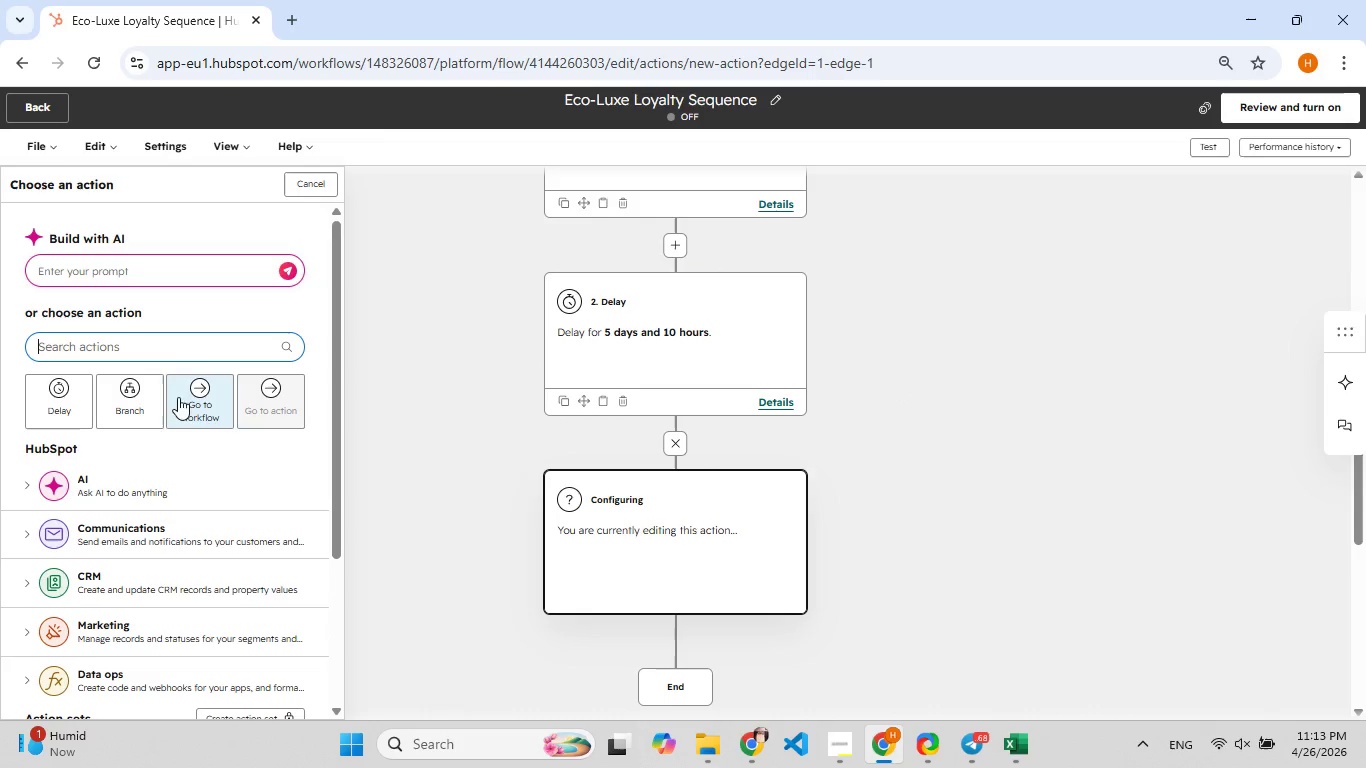 
left_click([131, 400])
 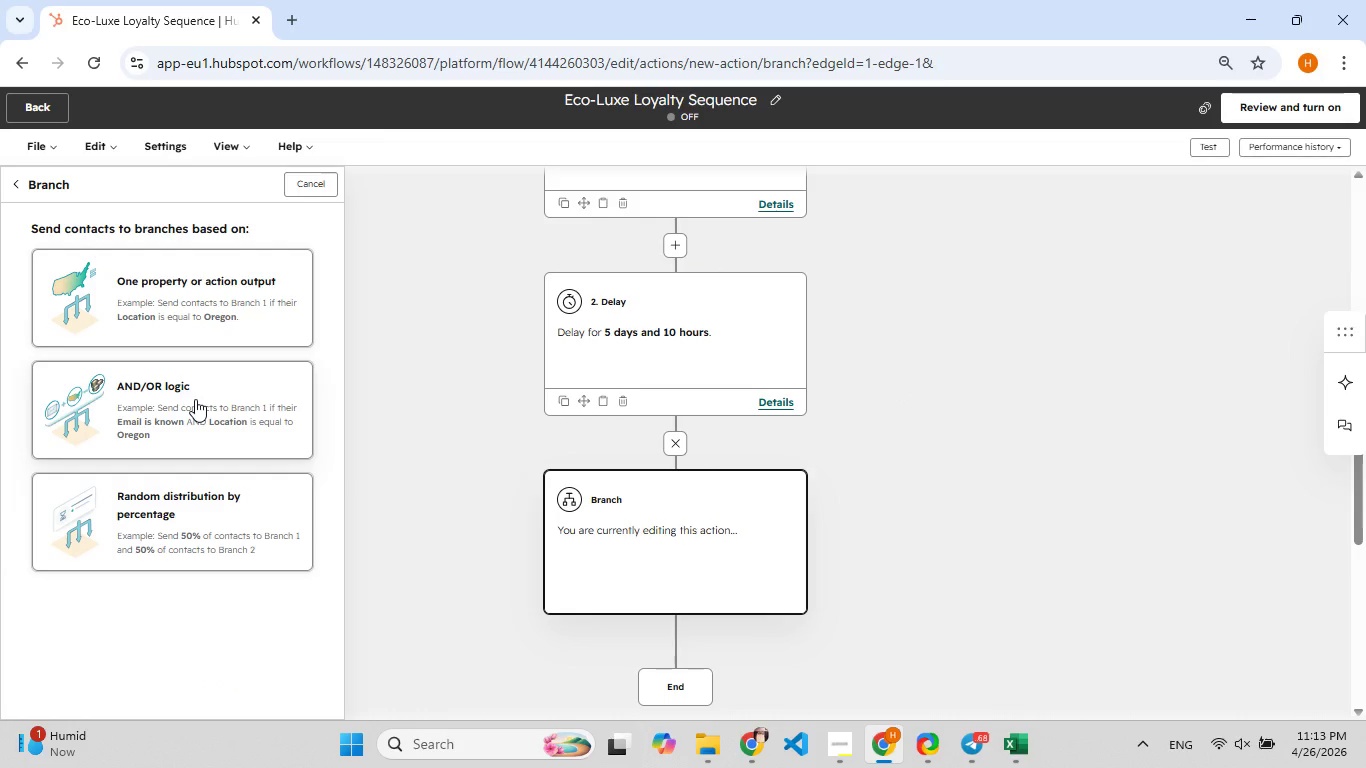 
left_click([195, 399])
 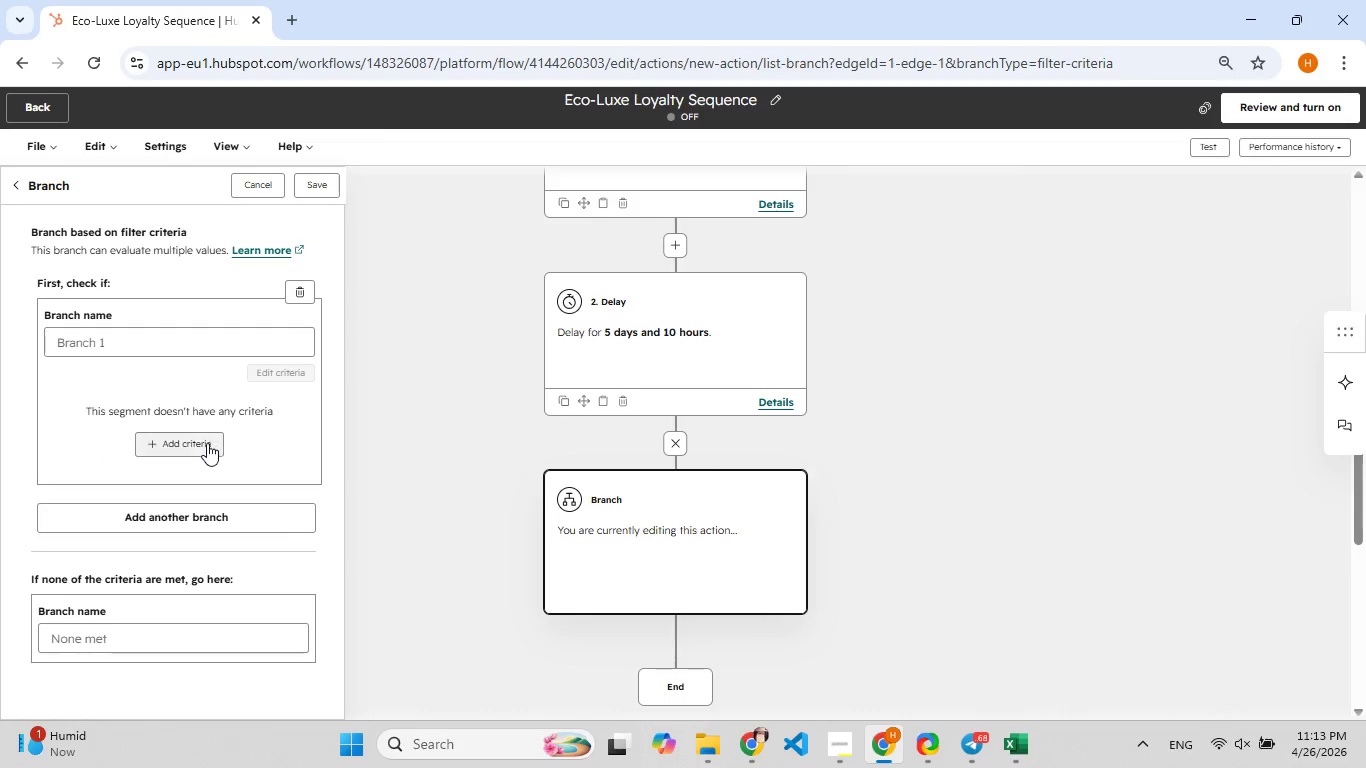 
left_click([206, 443])
 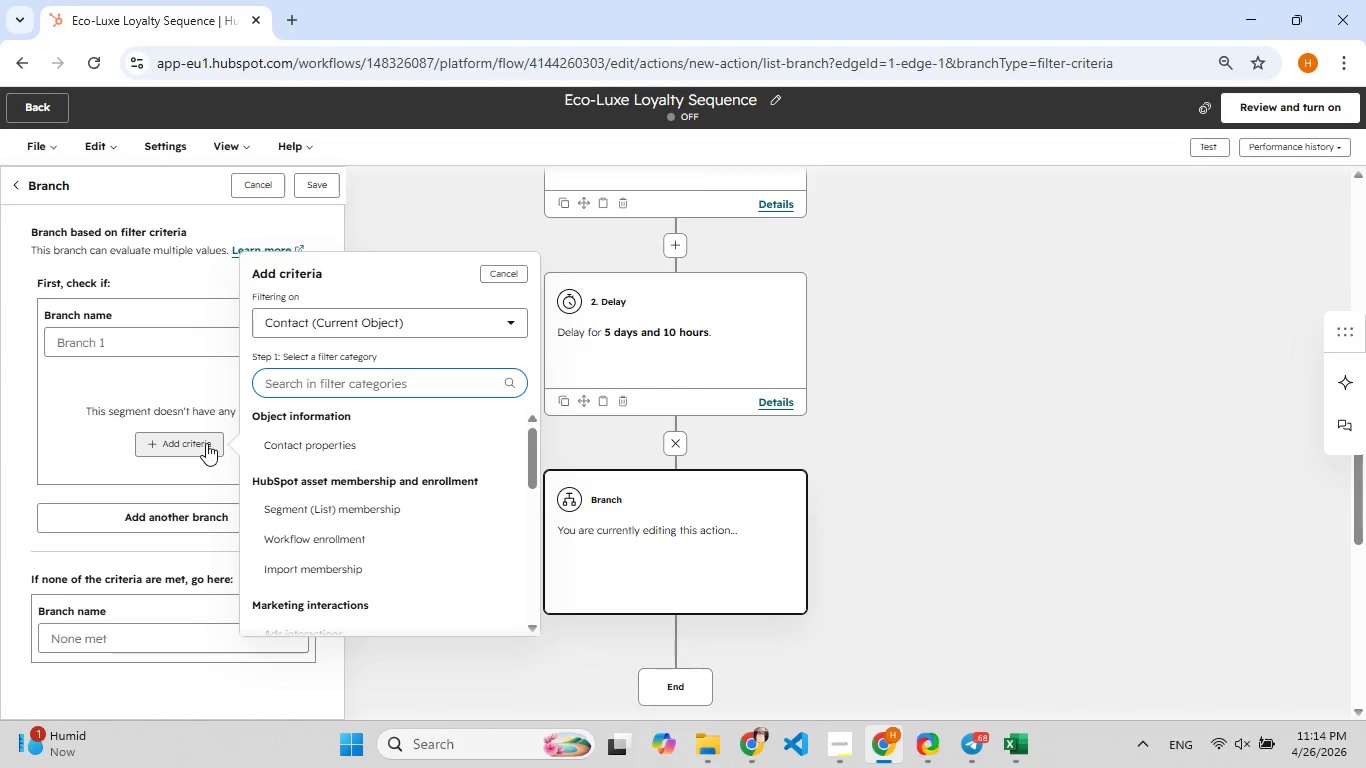 
type(eco)
 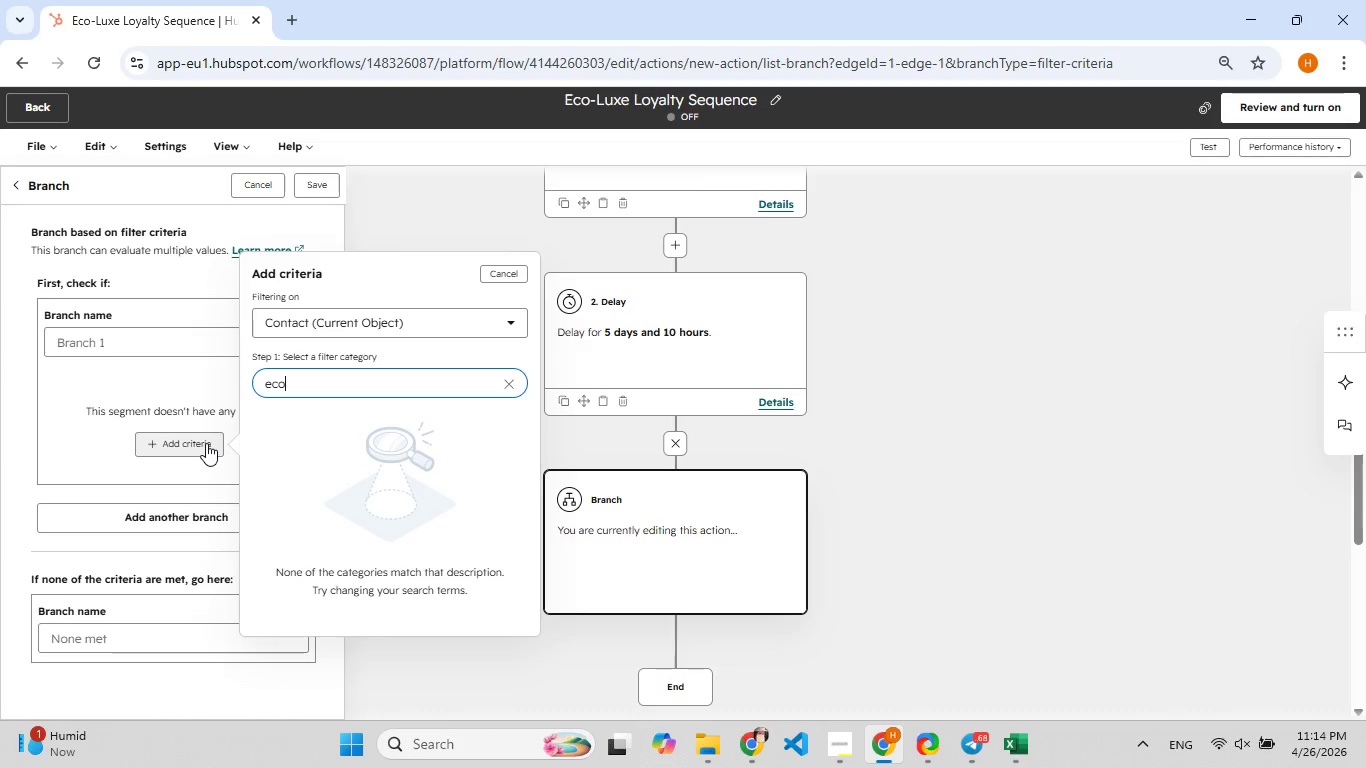 
wait(13.83)
 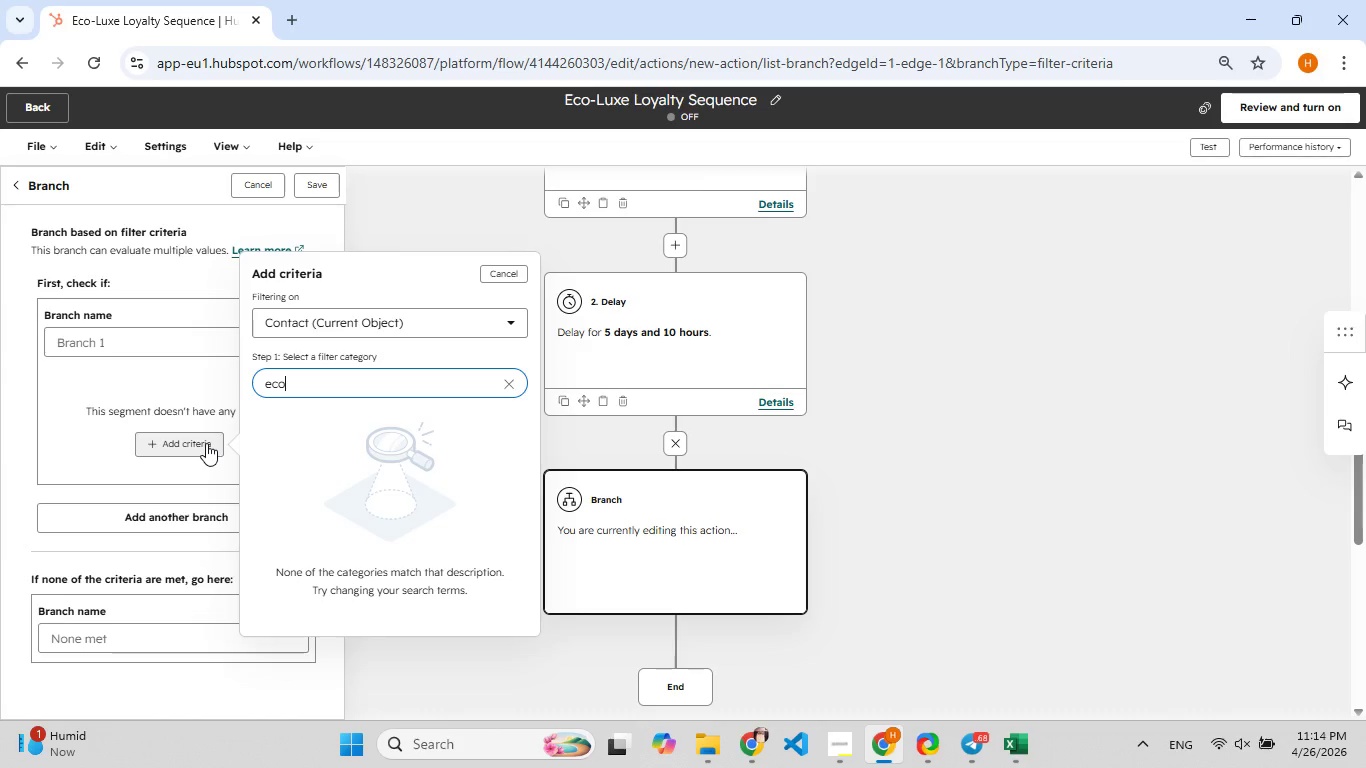 
hold_key(key=Backspace, duration=0.86)
 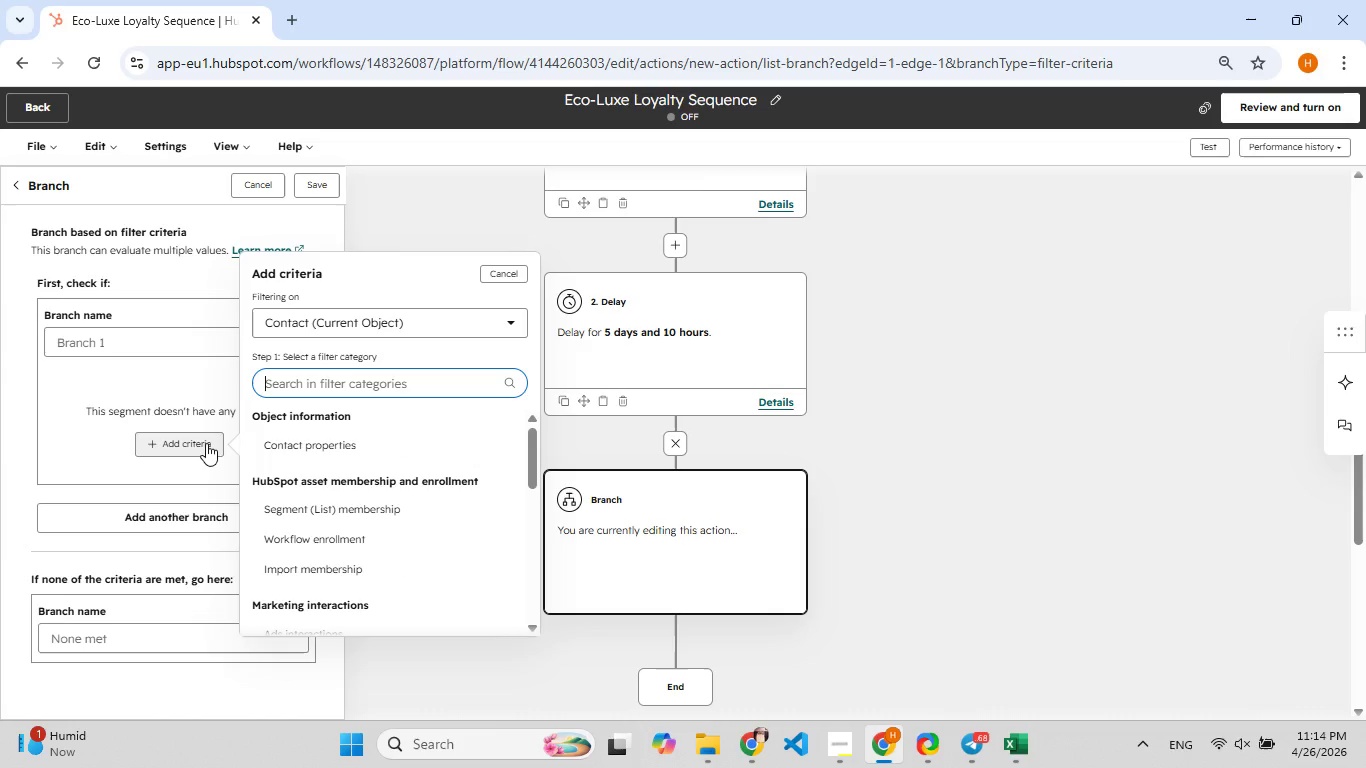 
hold_key(key=F9, duration=0.86)
 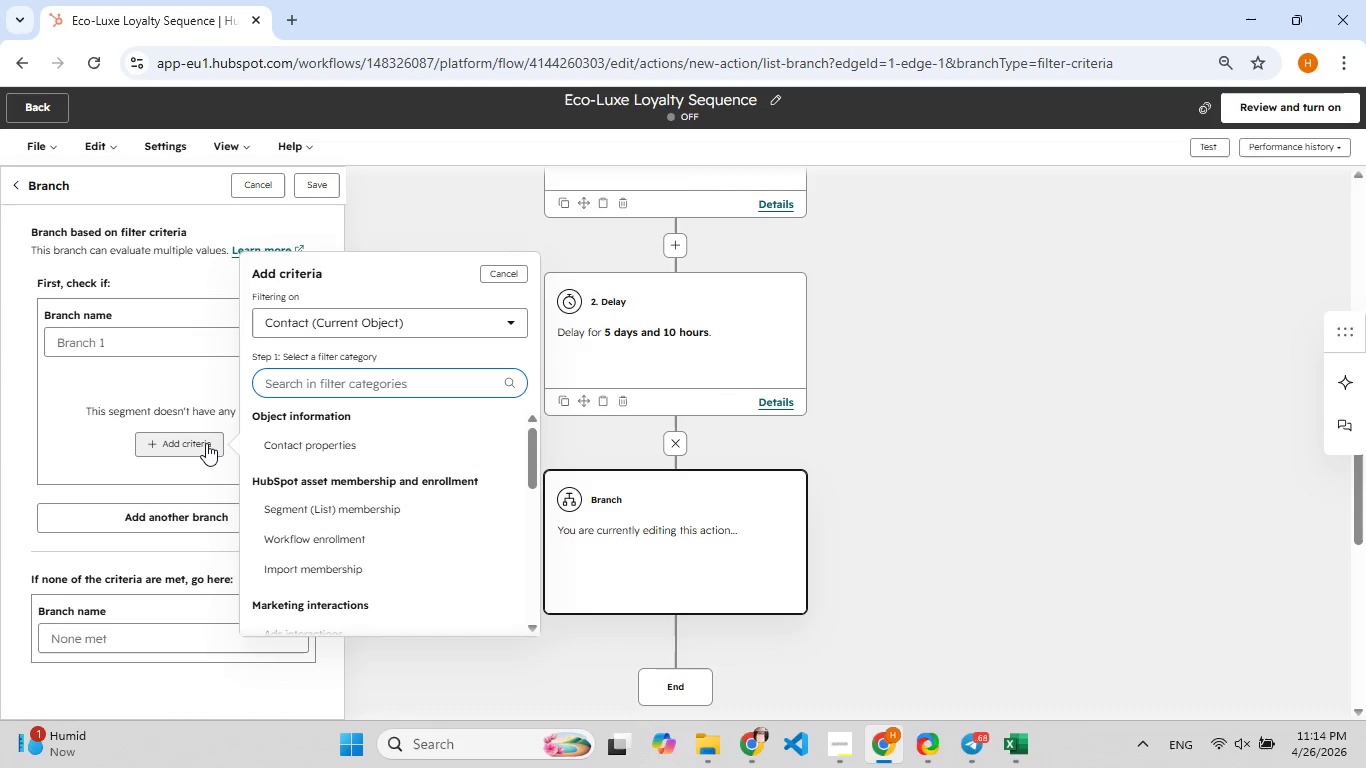 
type(h[F7]as)
 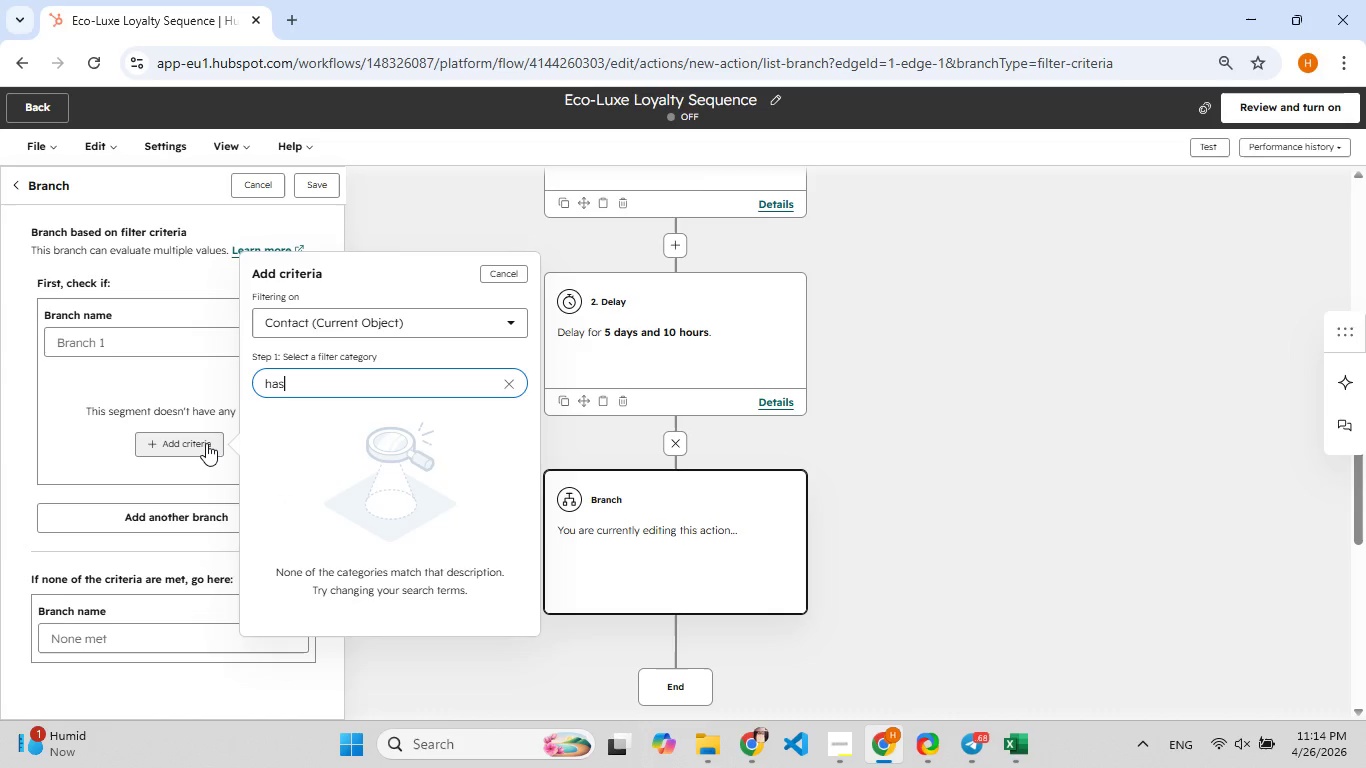 
hold_key(key=F8, duration=0.97)
 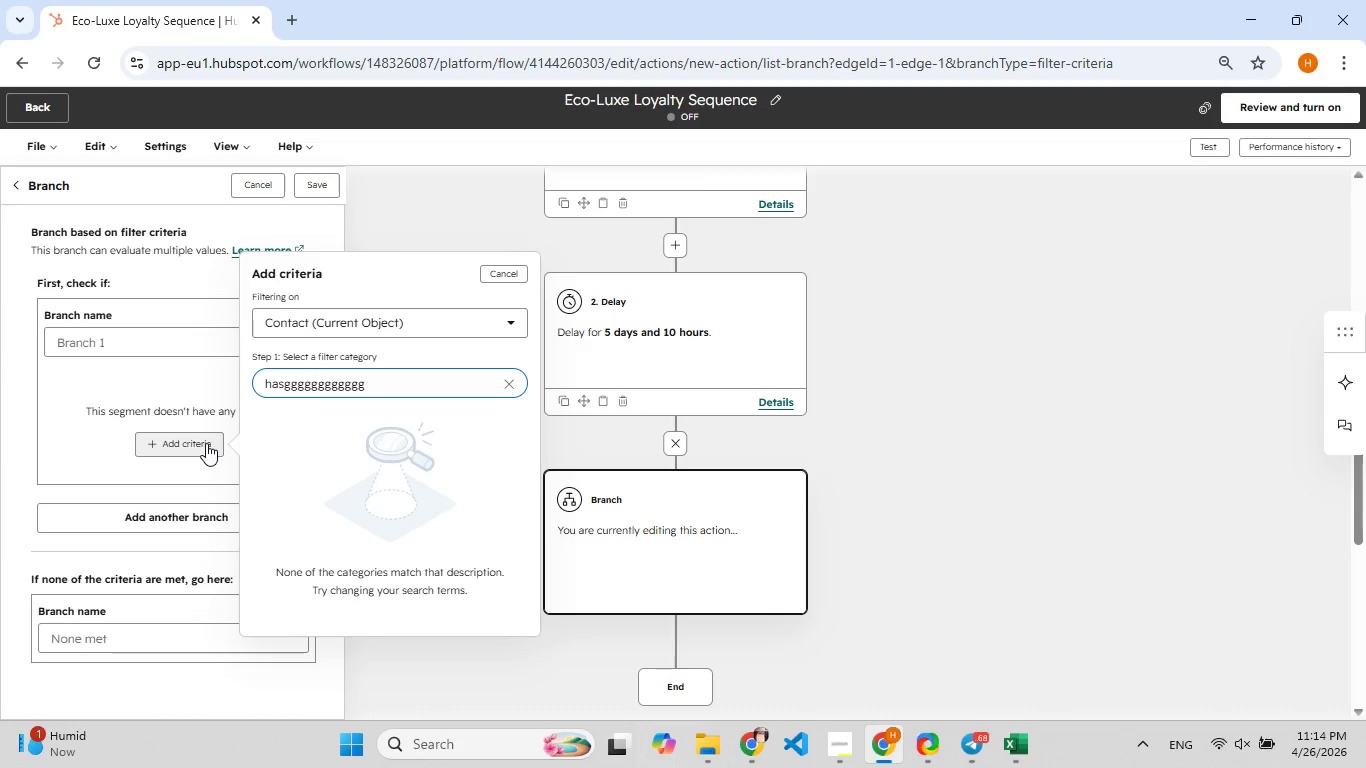 
hold_key(key=G, duration=1.0)
 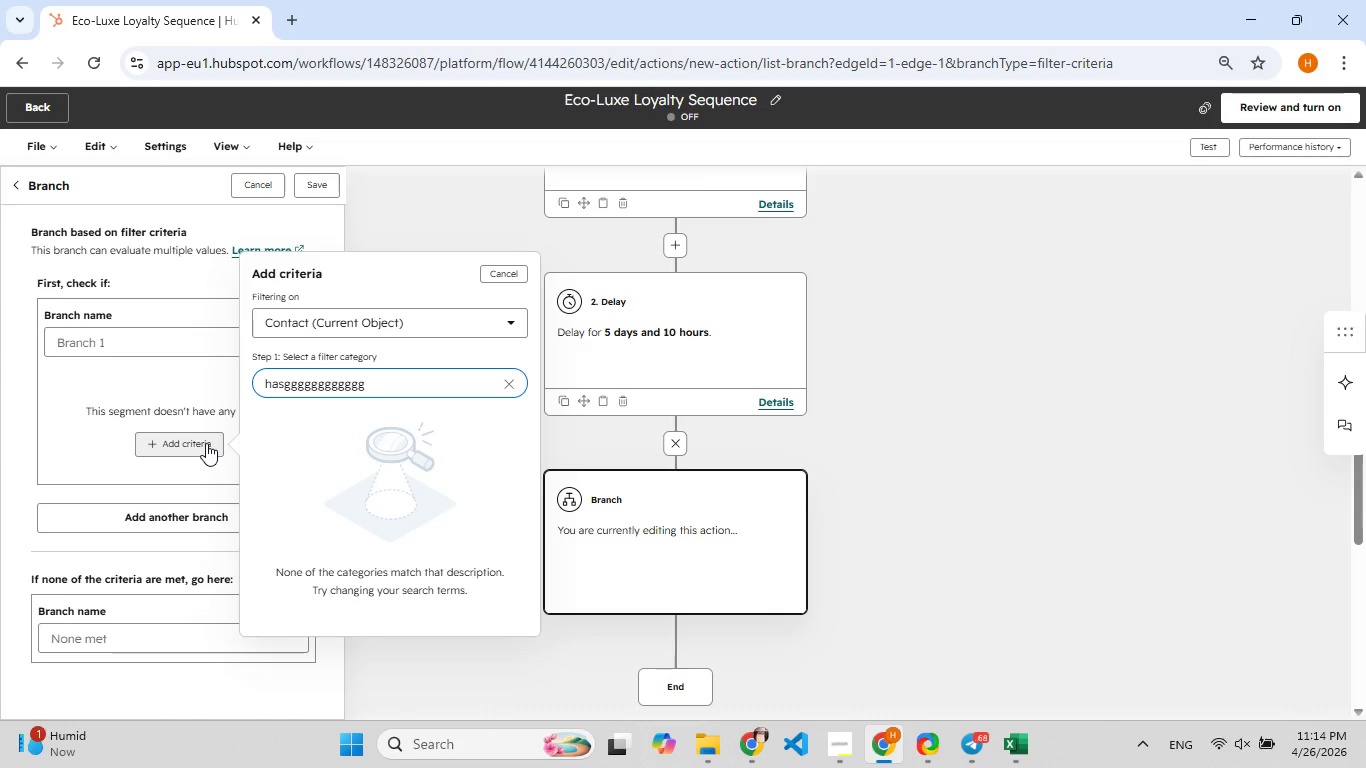 
hold_key(key=F9, duration=1.41)
 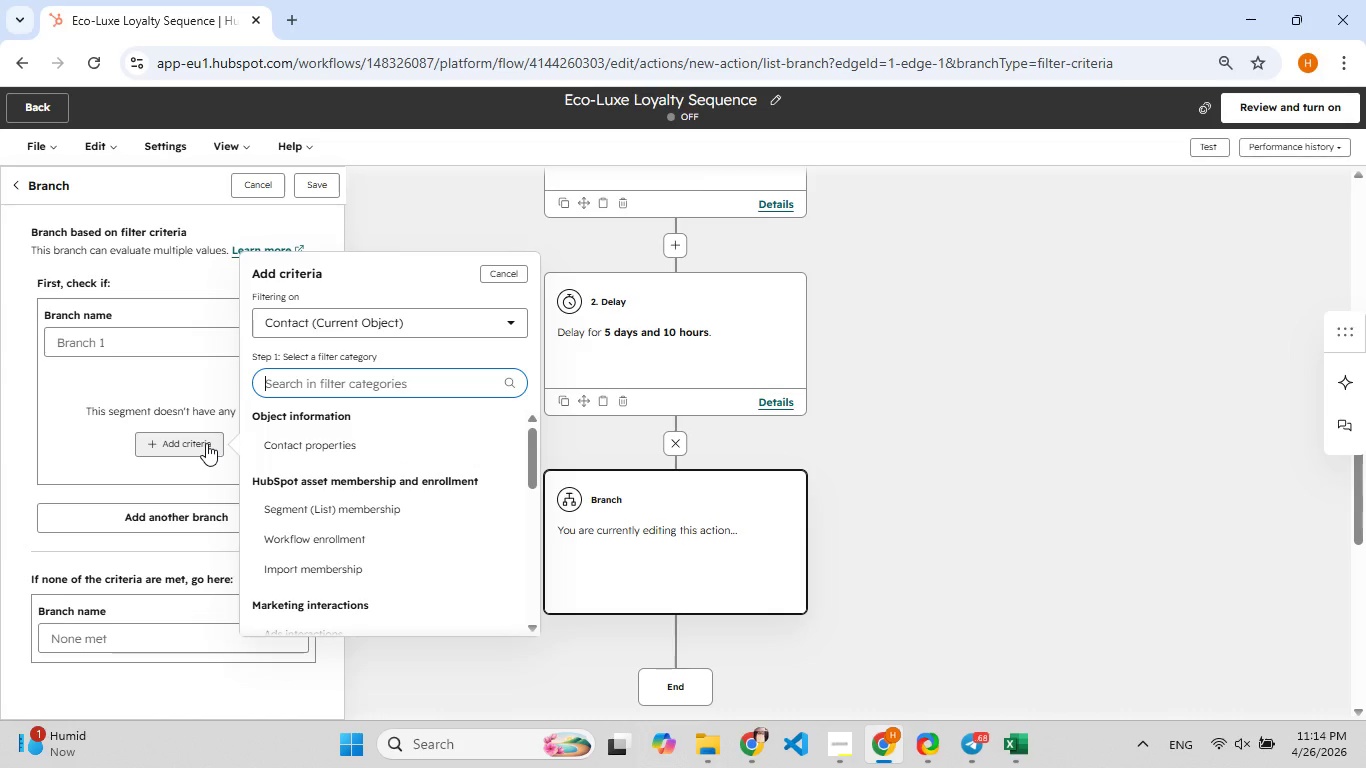 
hold_key(key=Backspace, duration=1.41)
 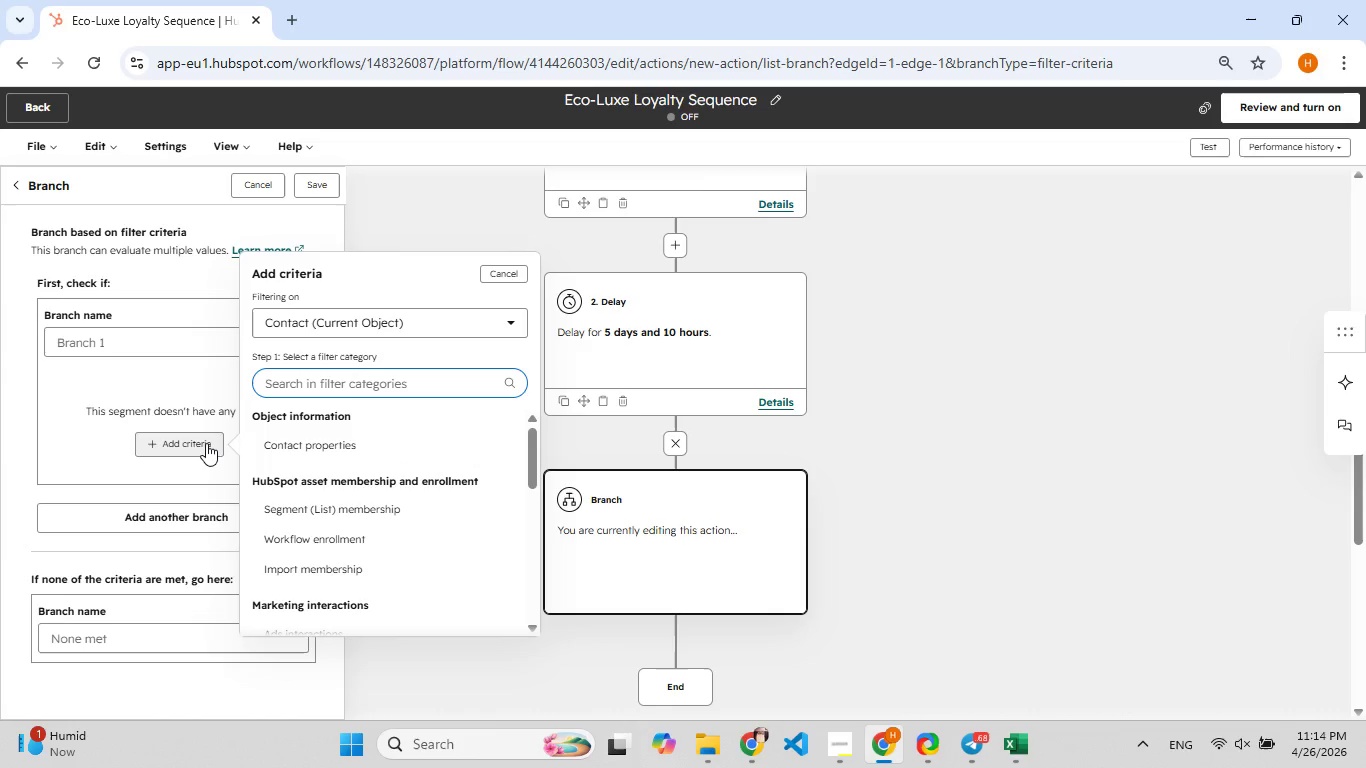 
mouse_move([333, 532])
 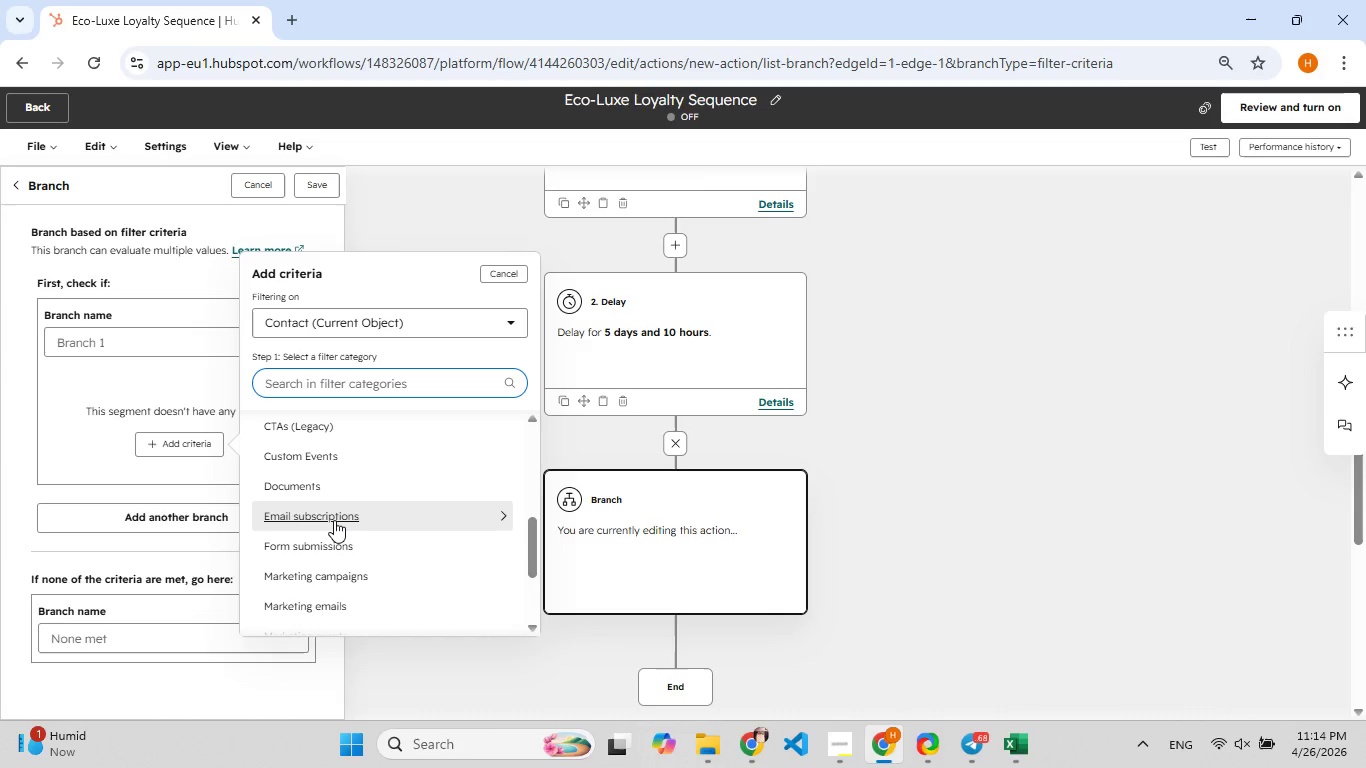 
left_click([334, 520])
 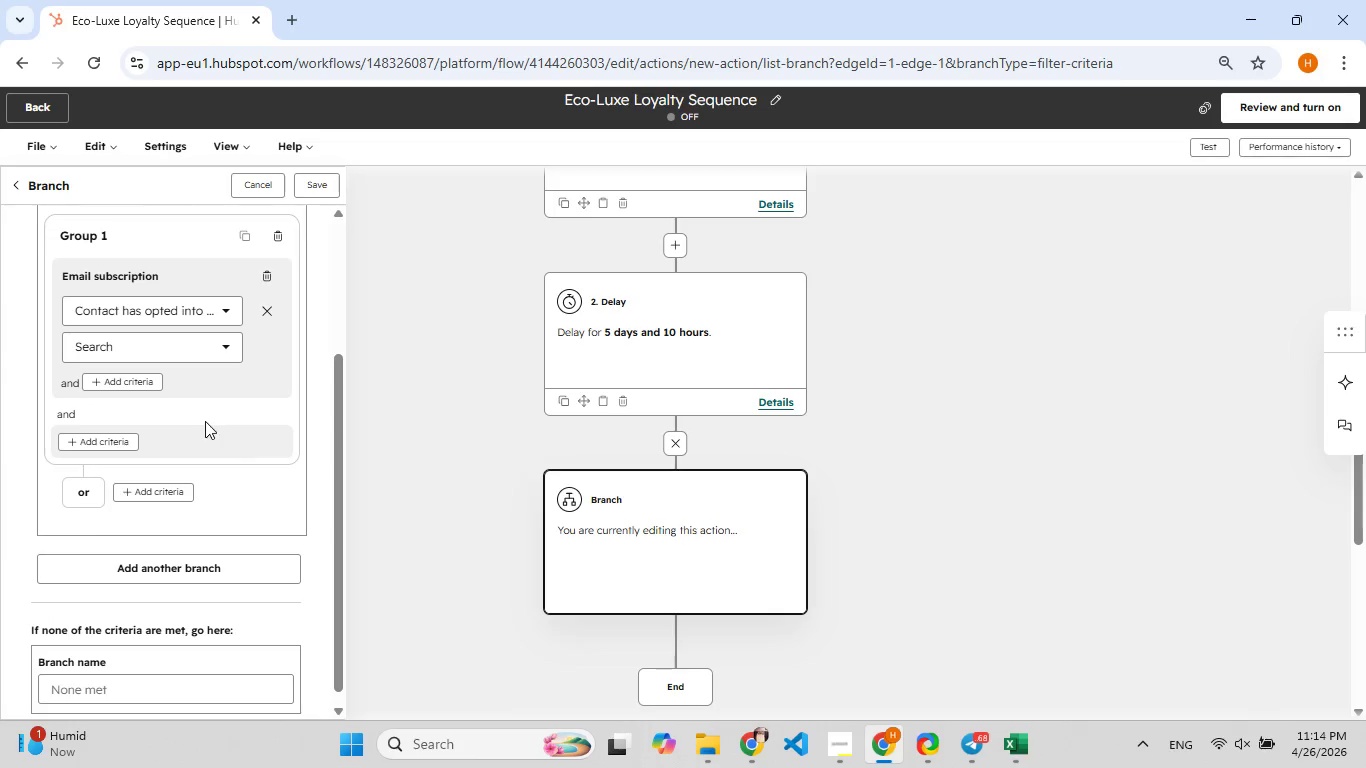 
left_click([167, 345])
 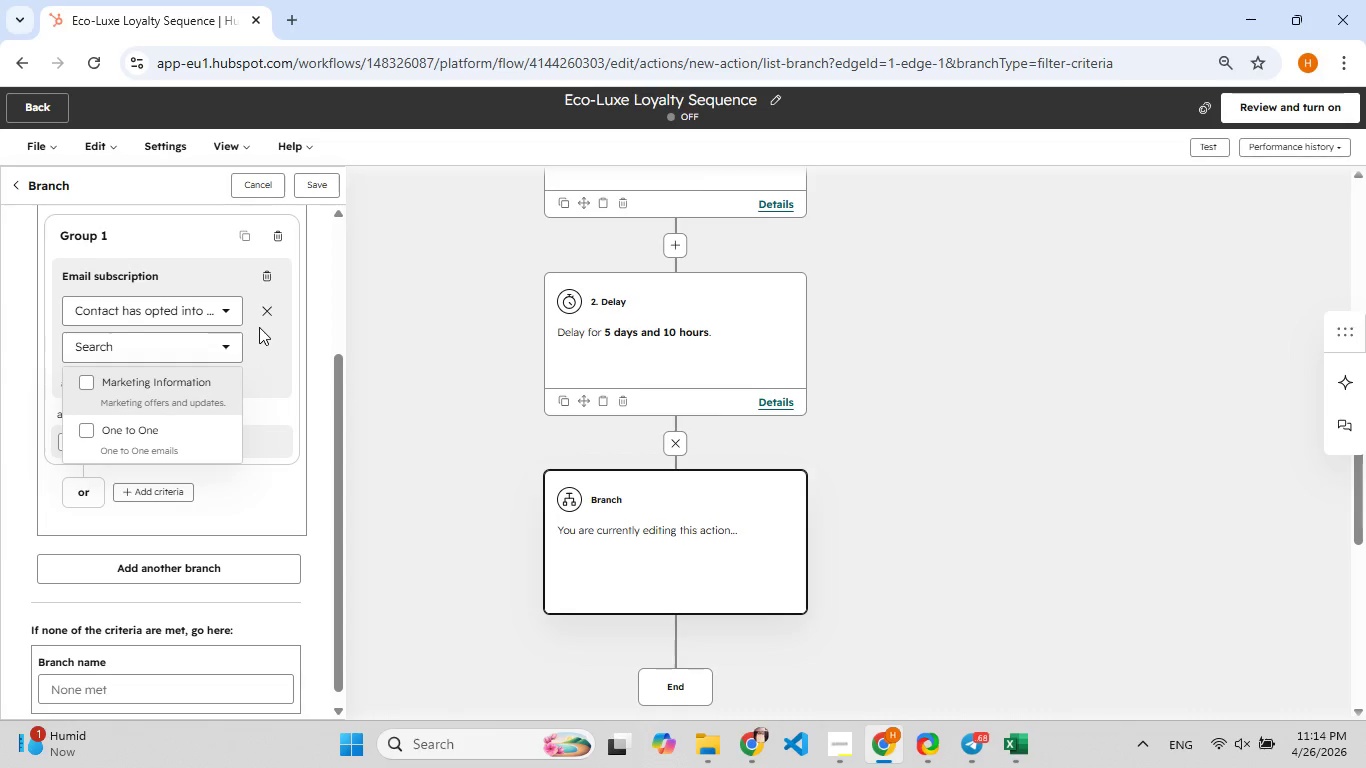 
left_click([264, 317])
 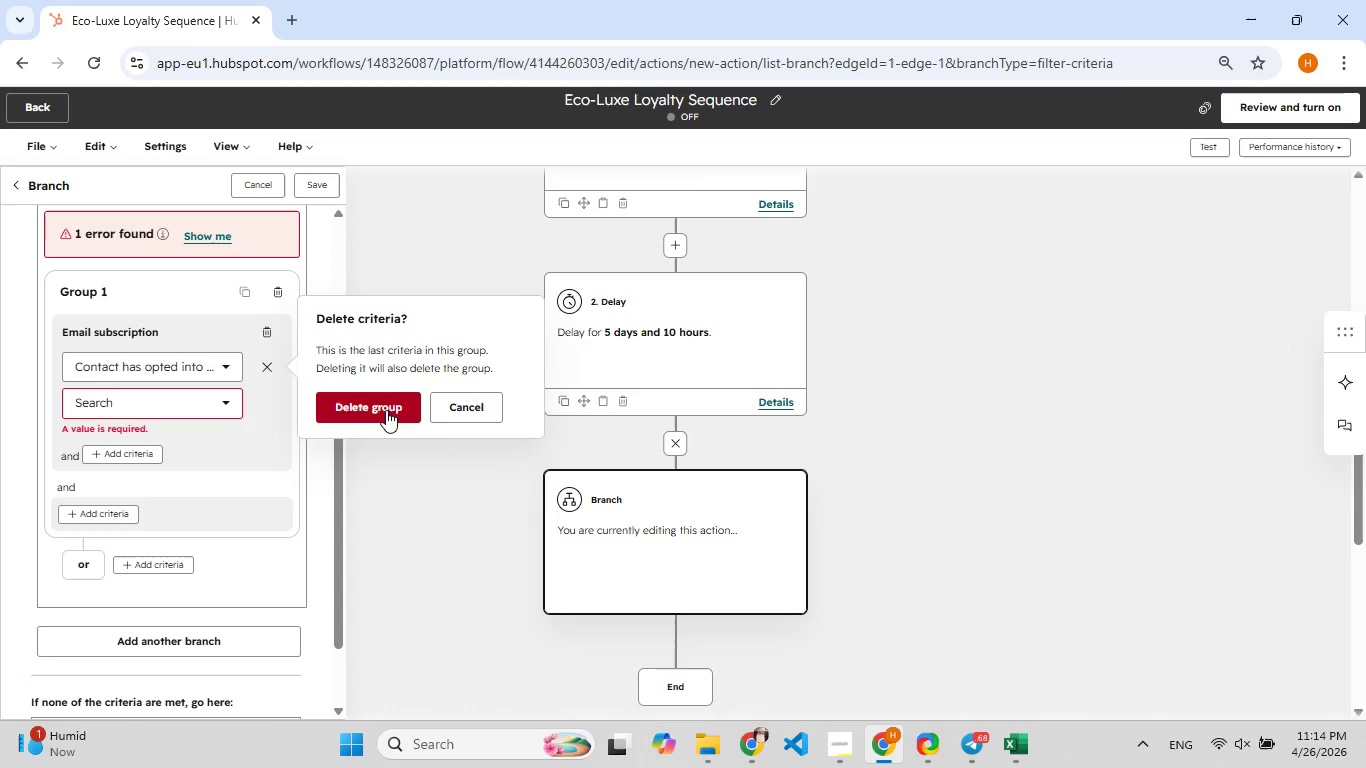 
left_click([466, 411])
 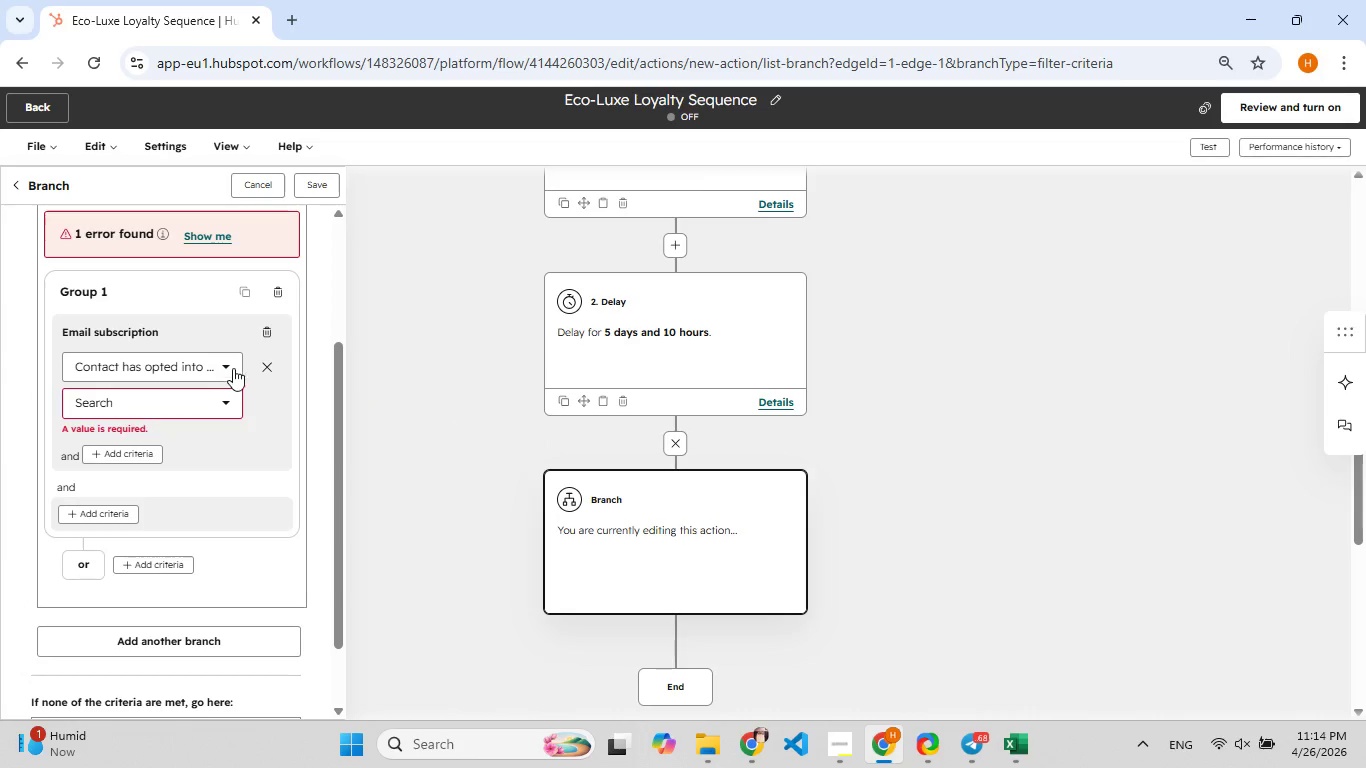 
left_click([231, 364])
 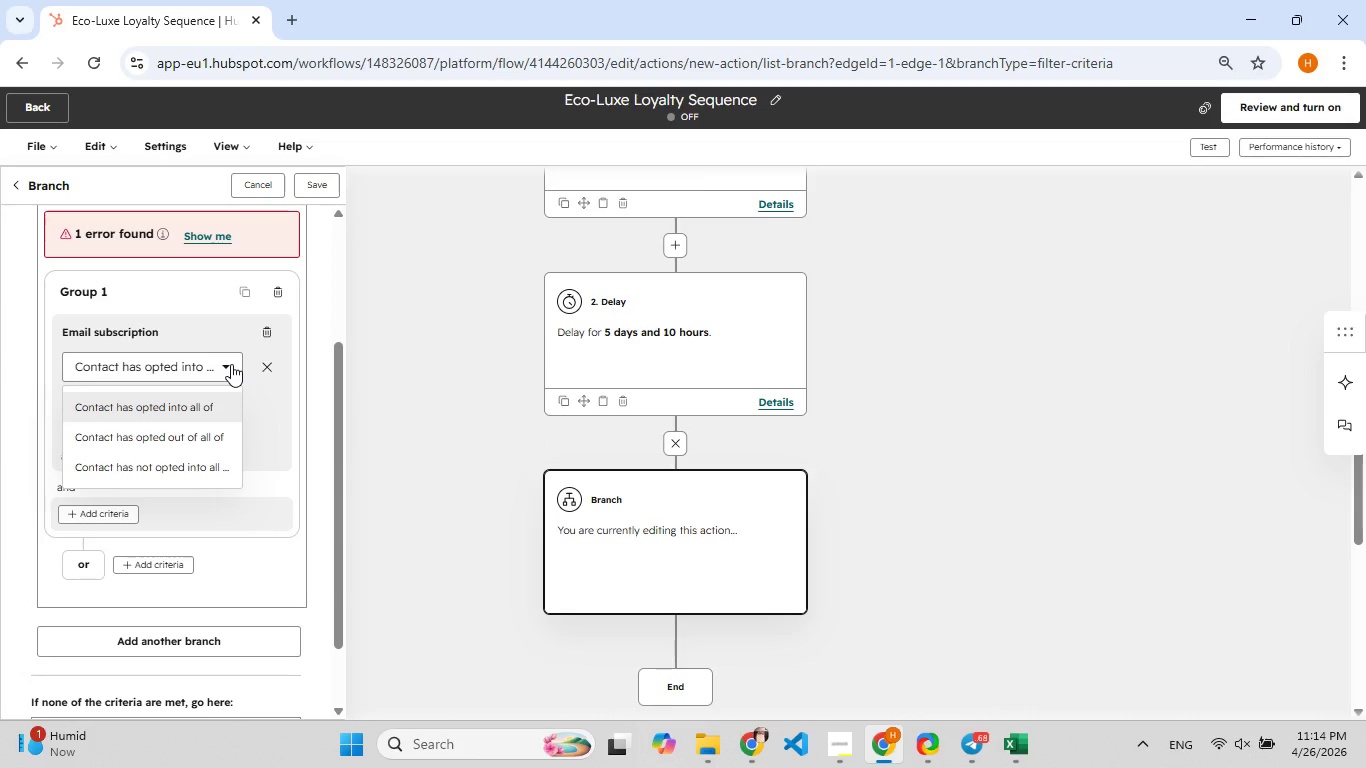 
left_click([231, 364])
 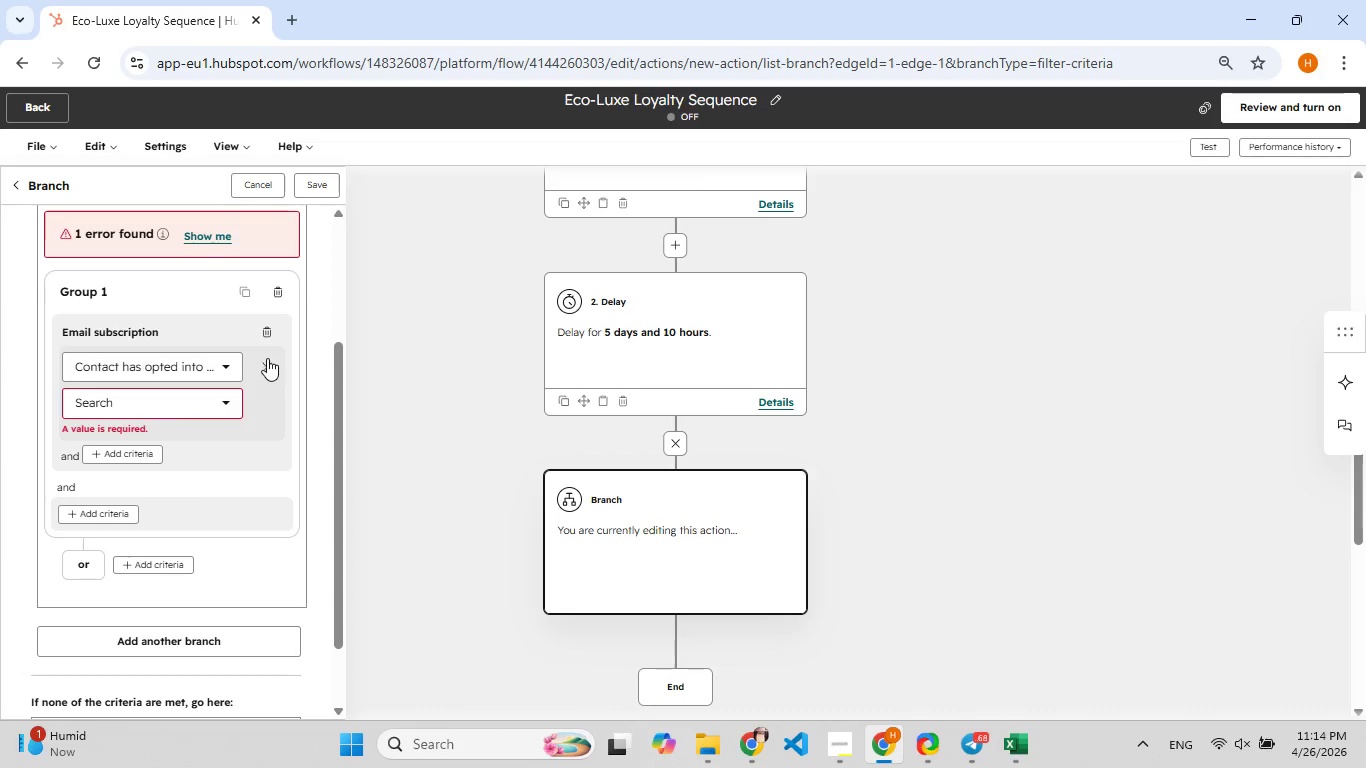 
left_click([264, 363])
 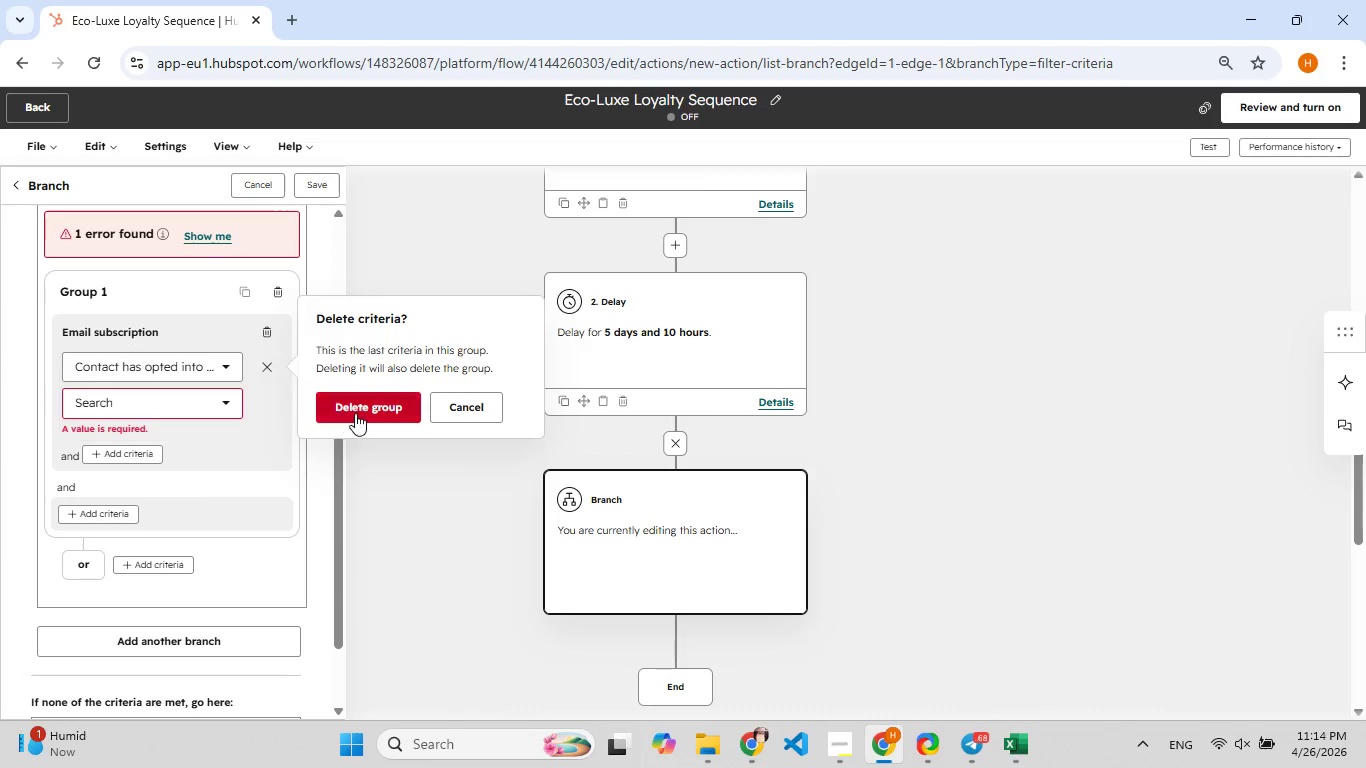 
left_click([359, 411])
 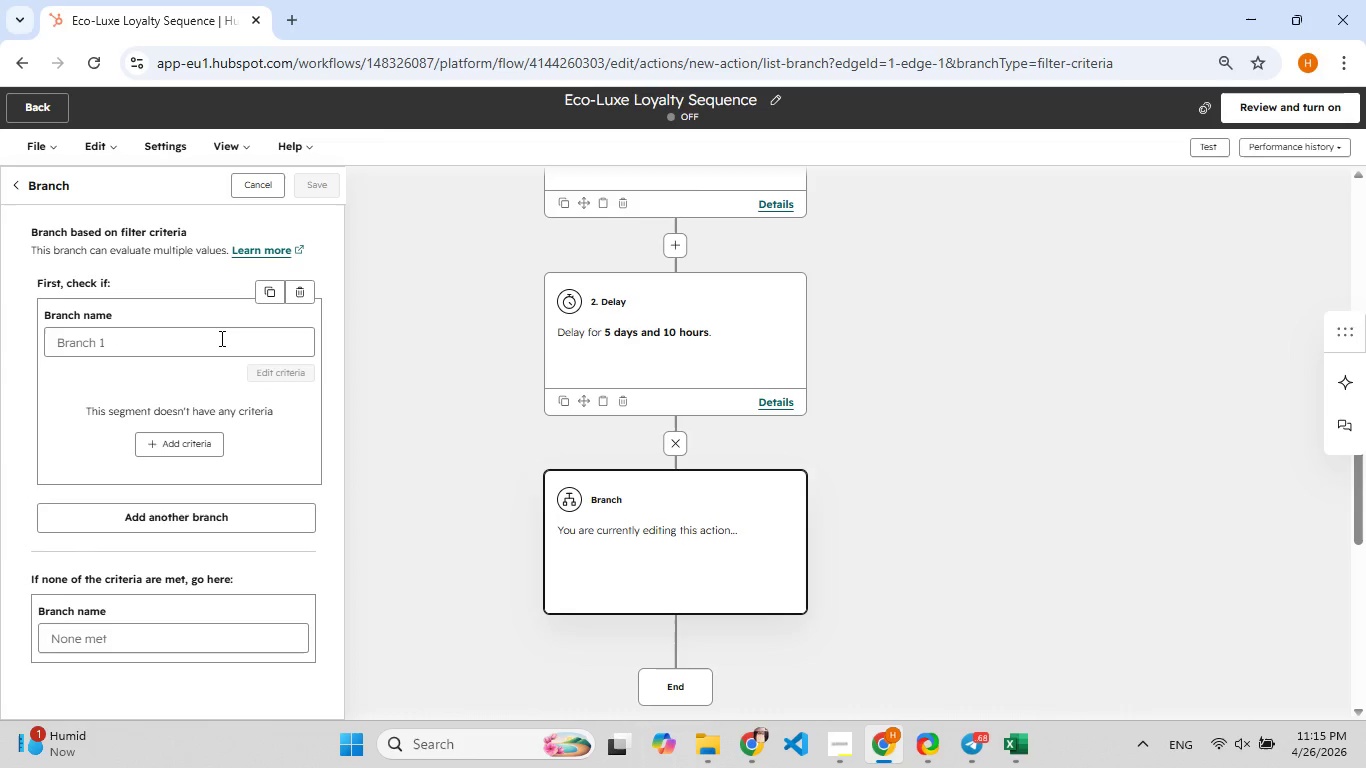 
left_click([198, 444])
 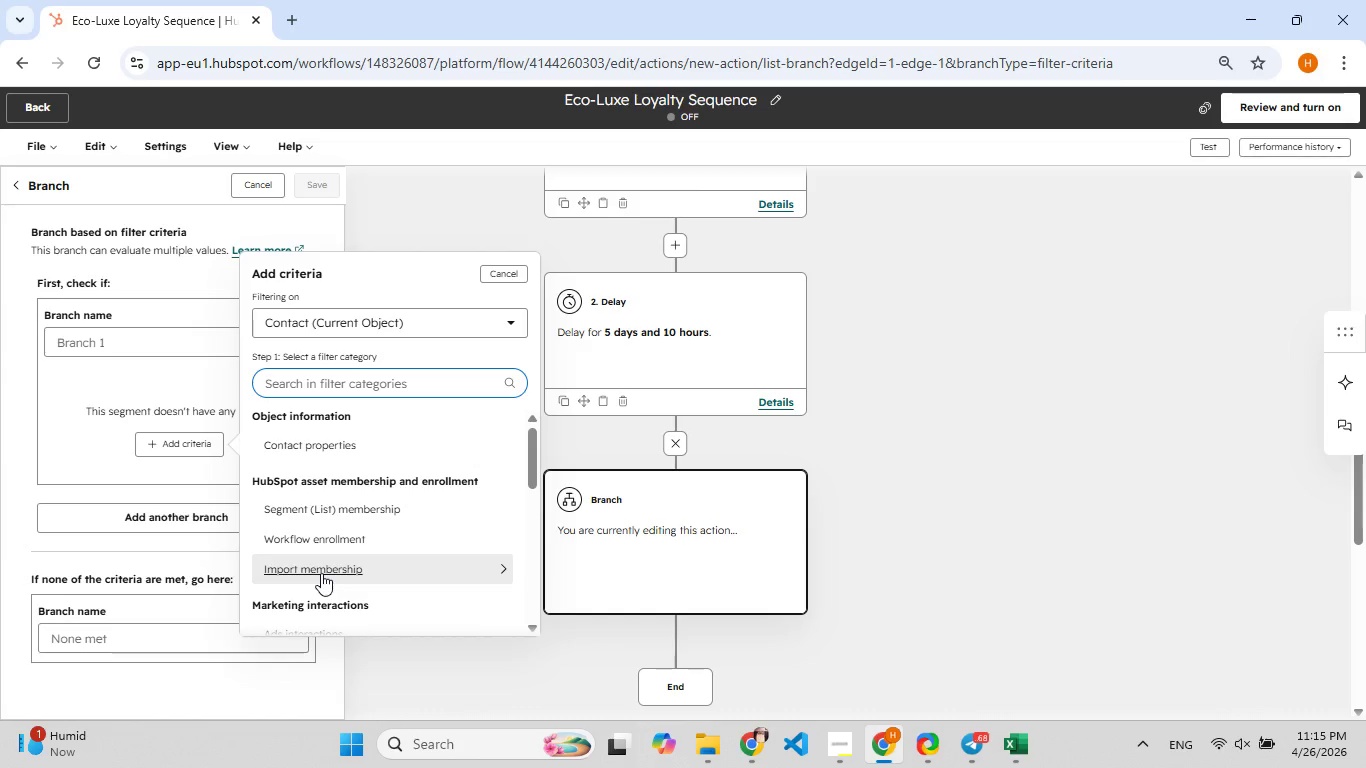 
wait(57.06)
 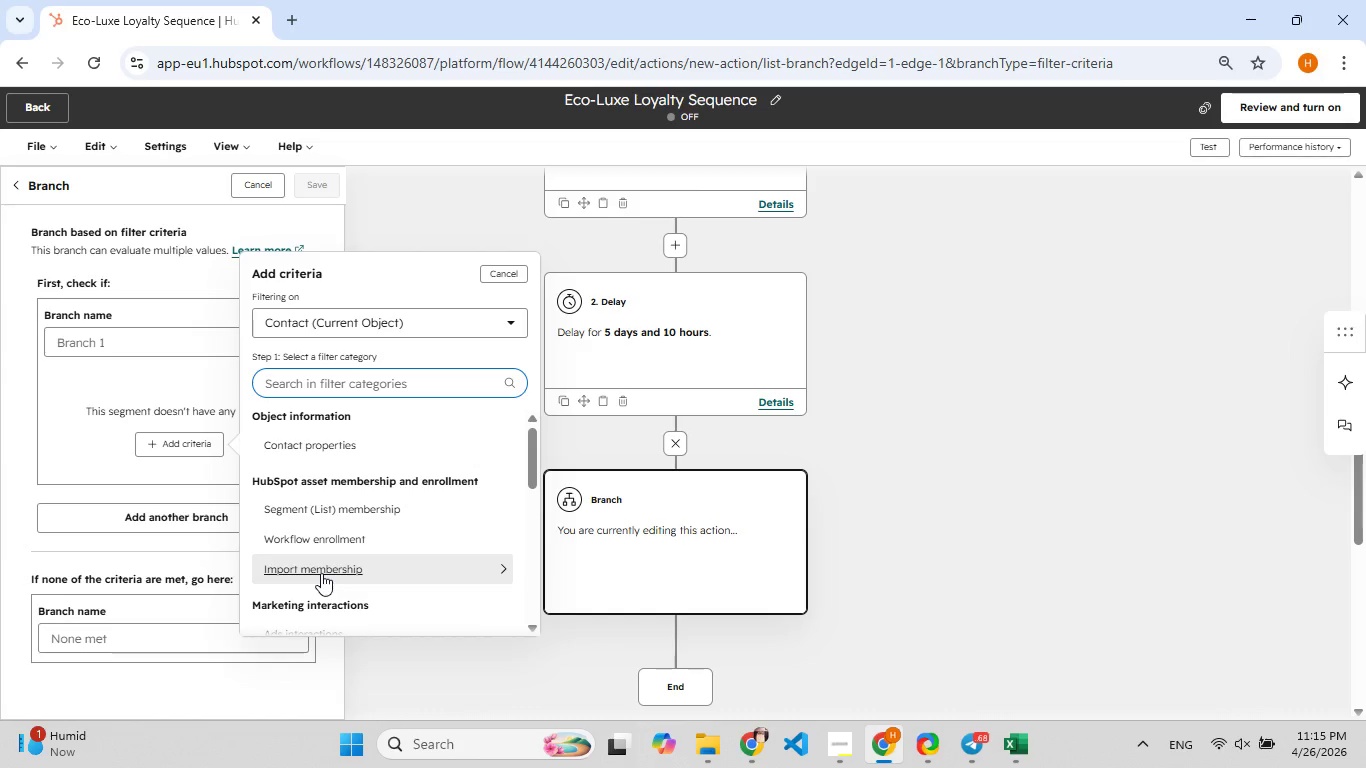 
type(cli)
 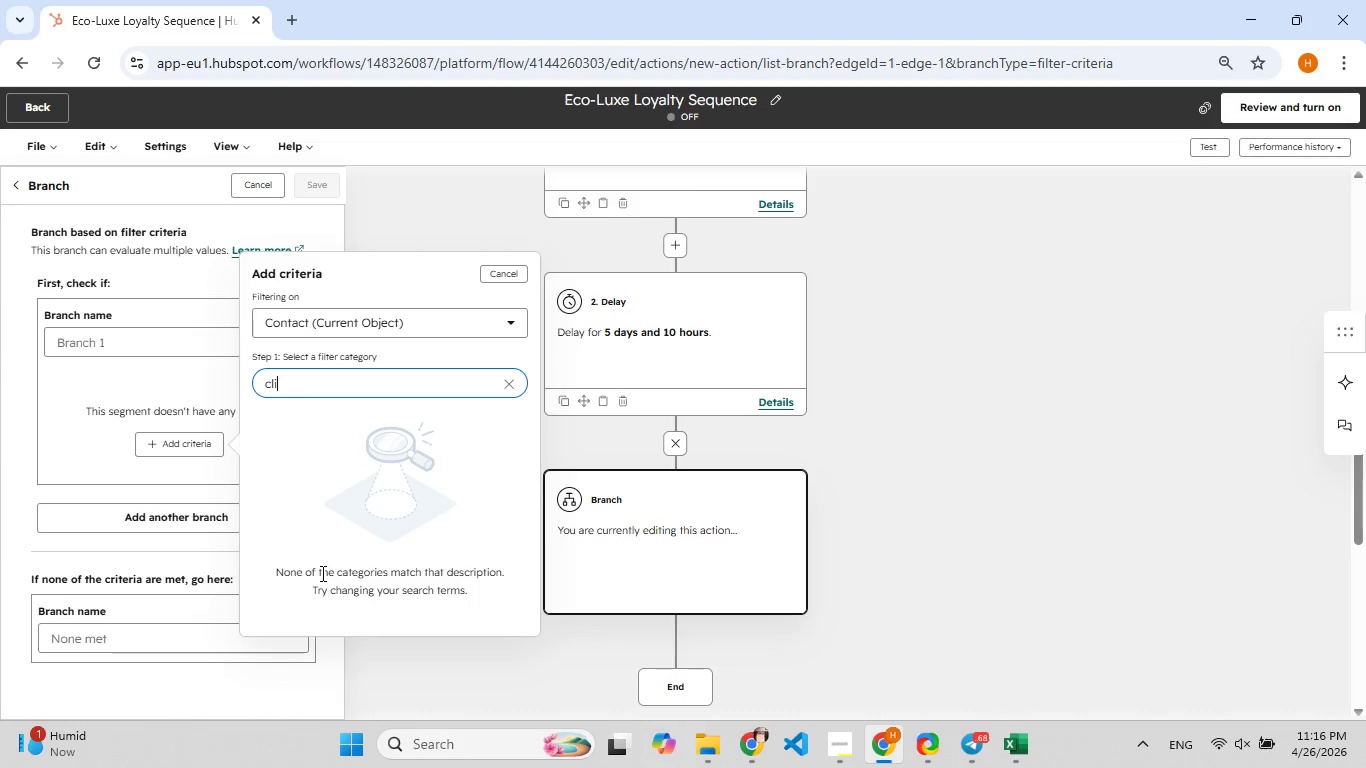 
hold_key(key=F9, duration=0.92)
 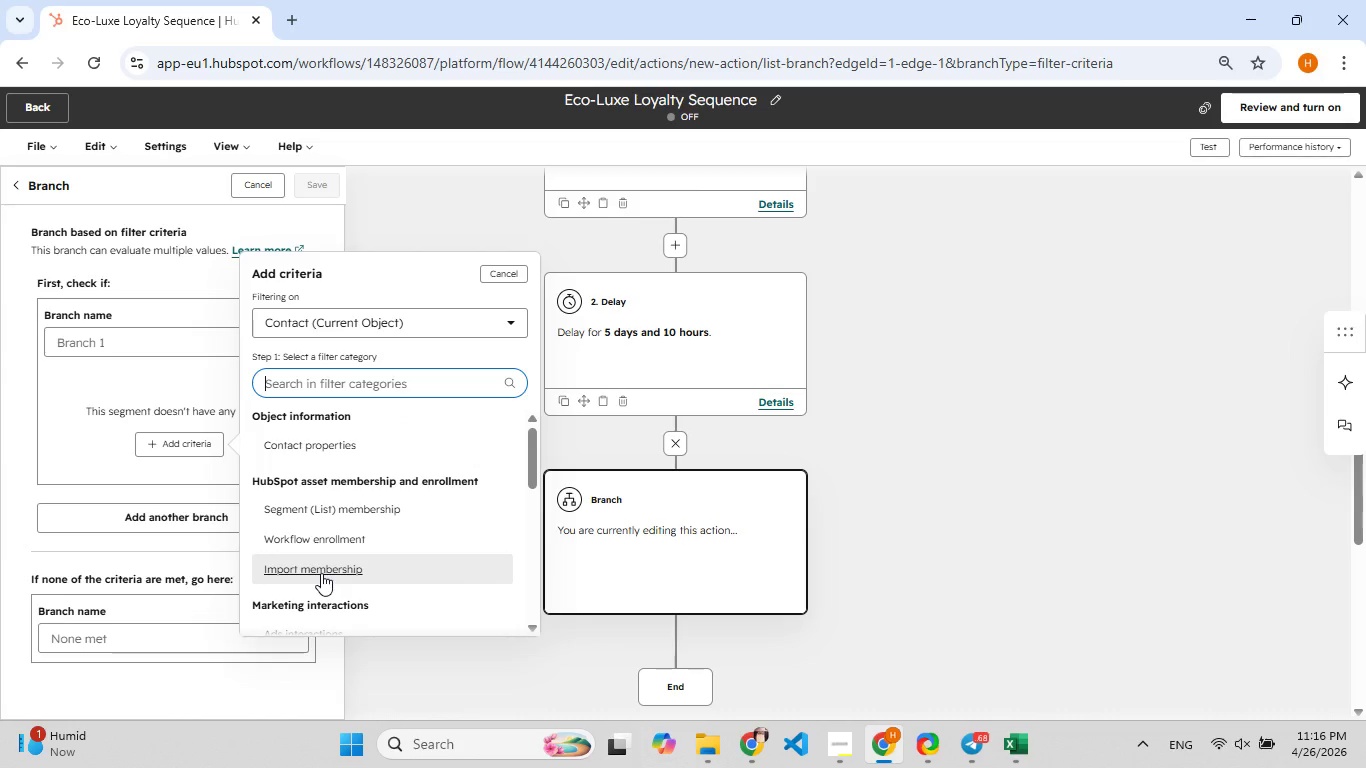 
hold_key(key=Backspace, duration=0.92)
 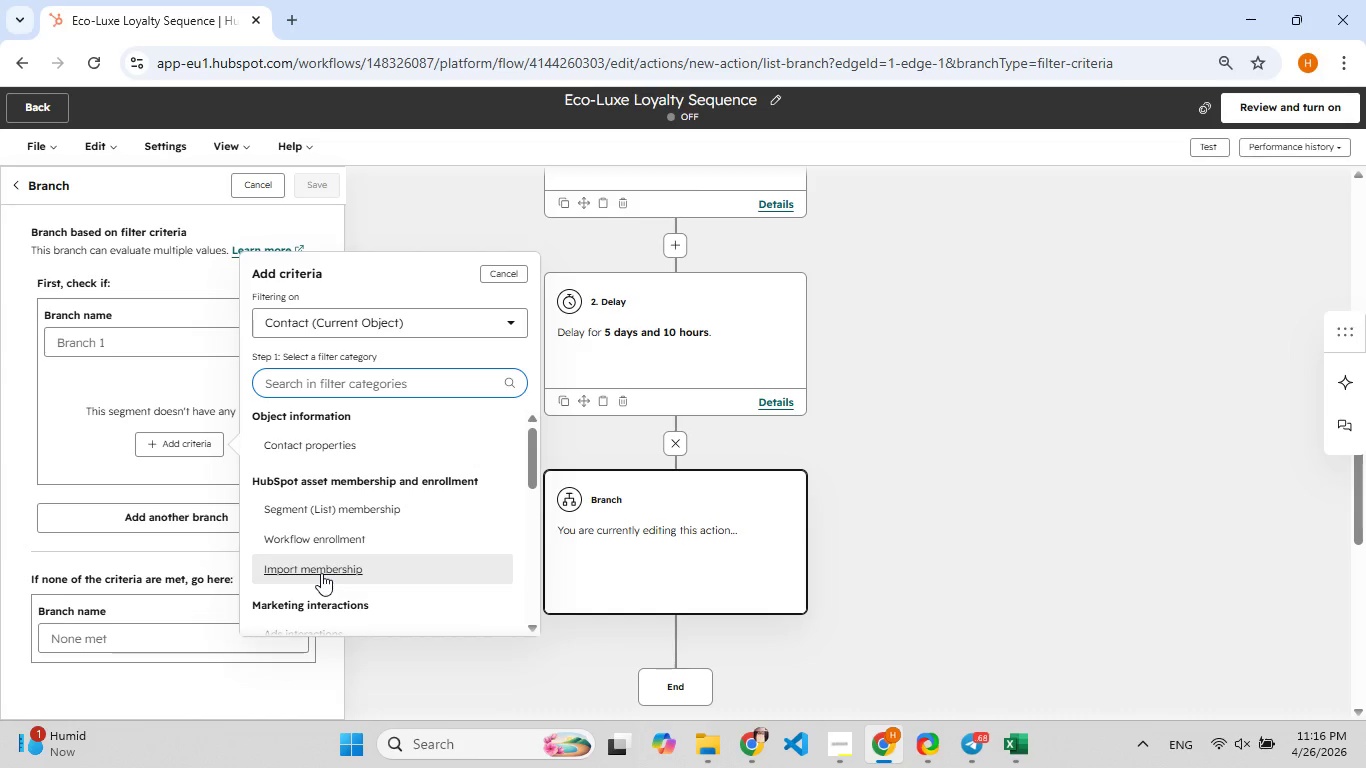 
wait(14.36)
 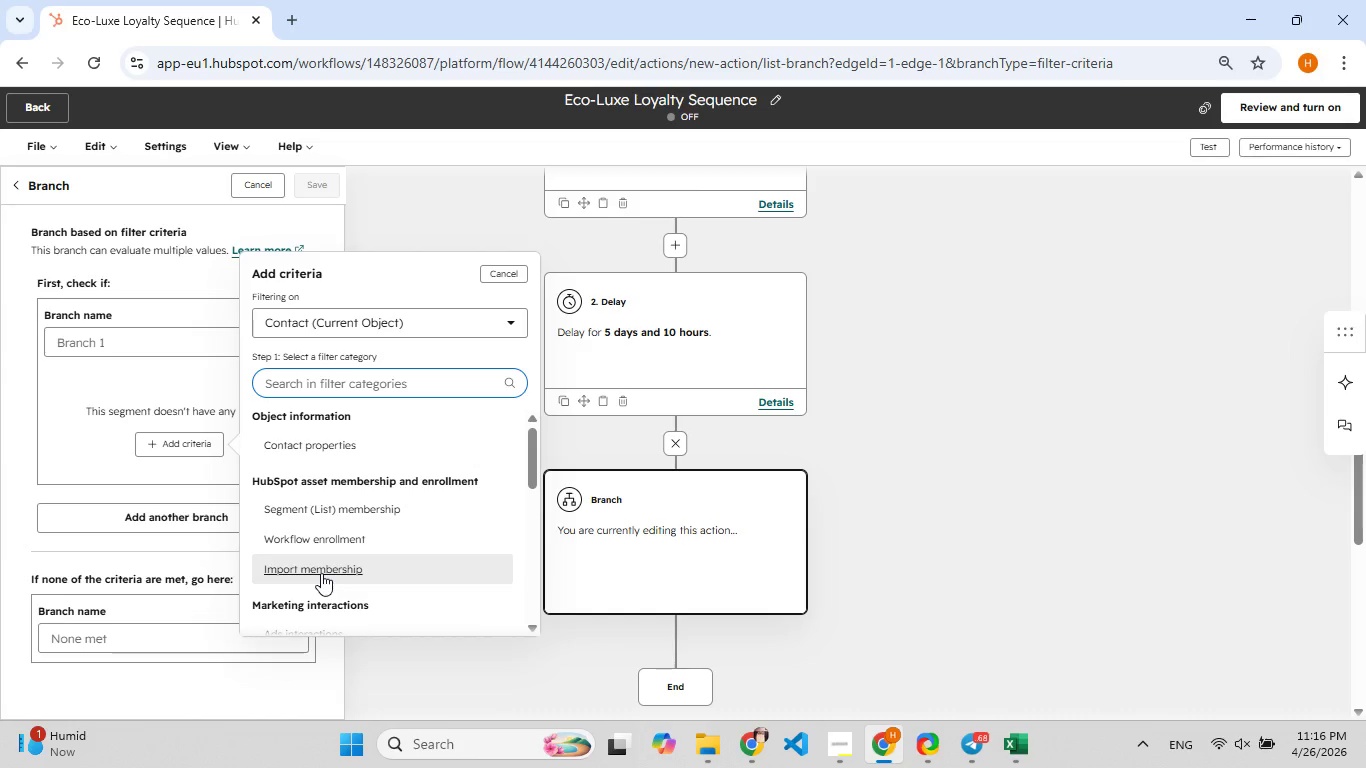 
type(email)
 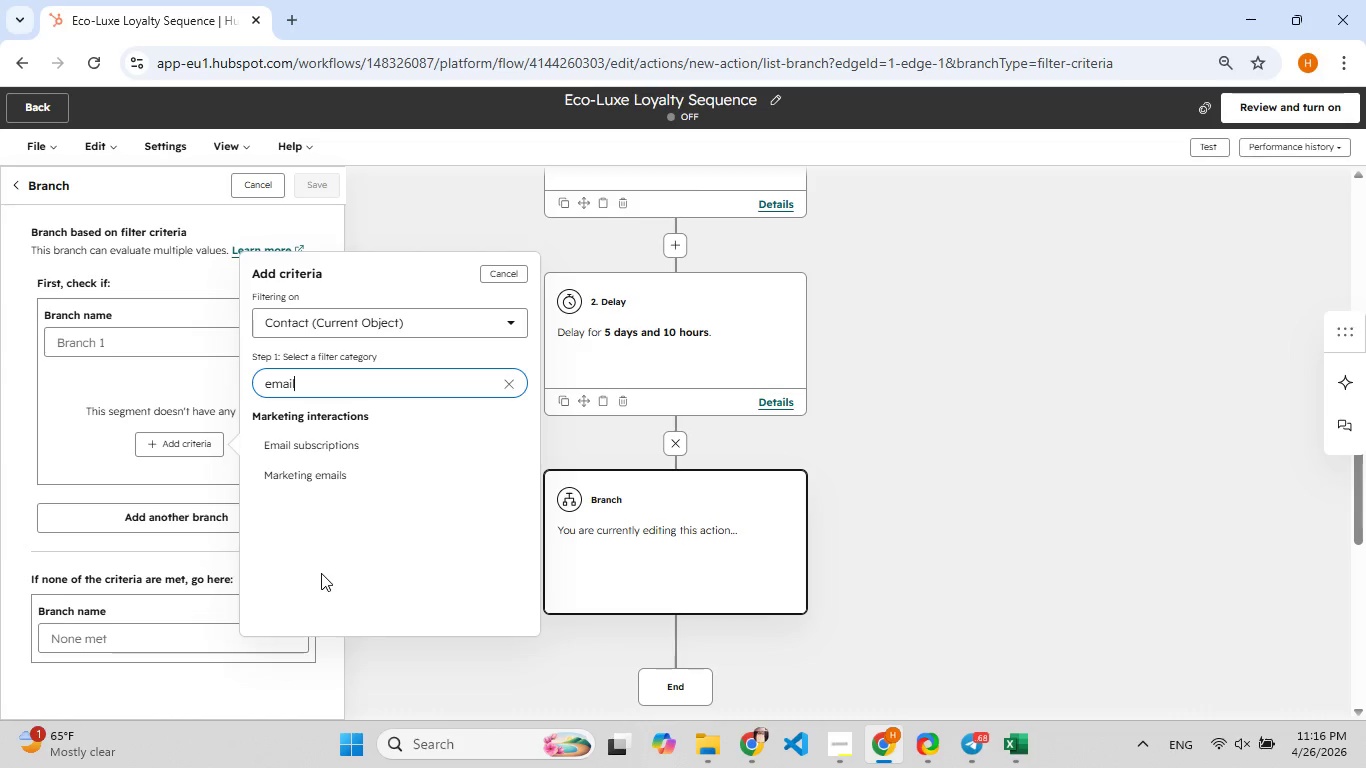 
wait(39.0)
 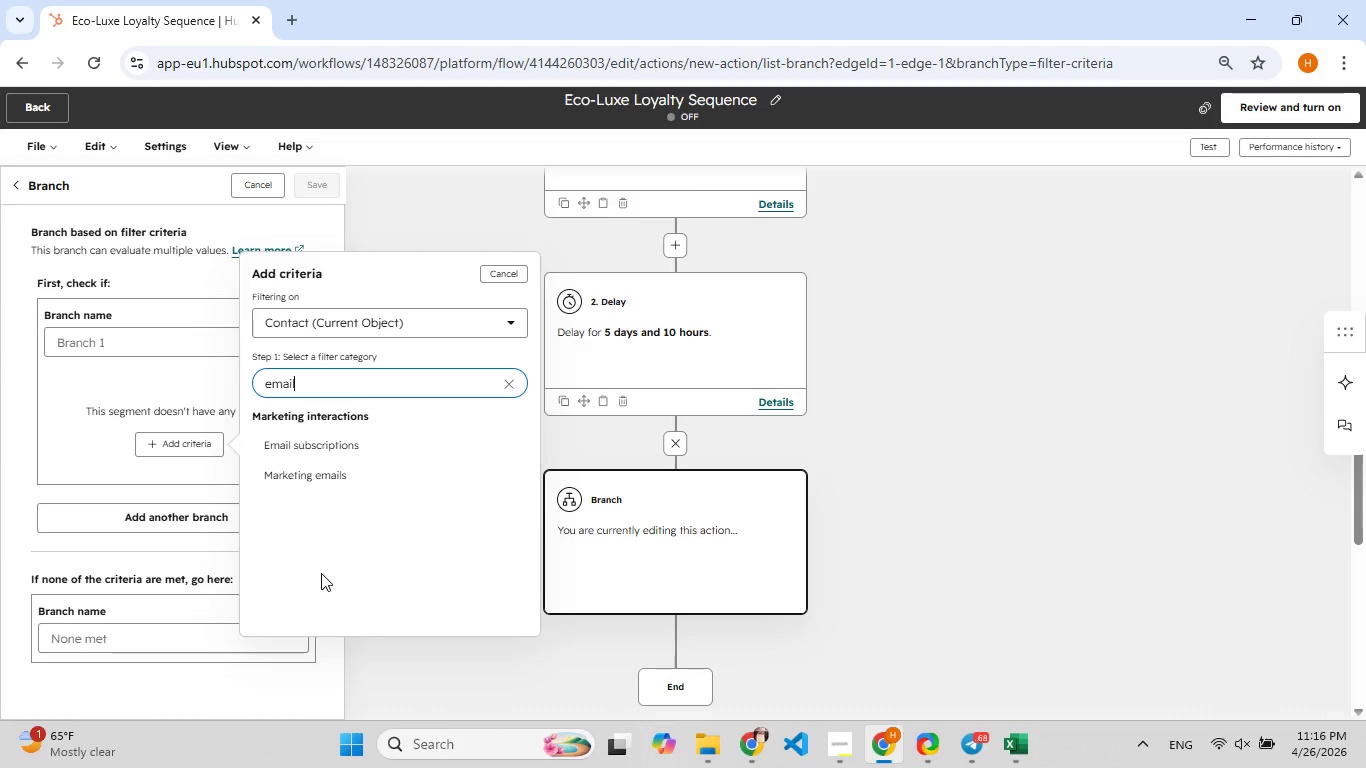 
left_click([326, 482])
 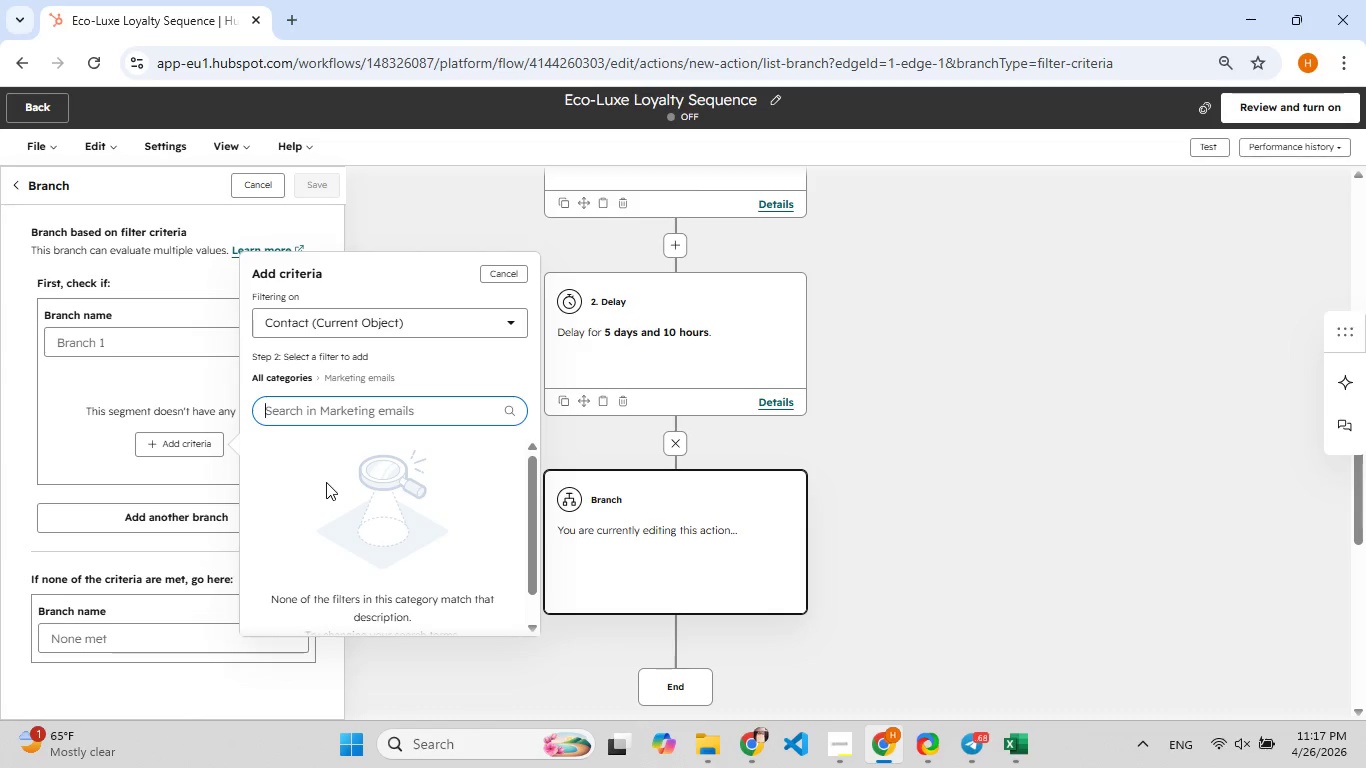 
wait(8.34)
 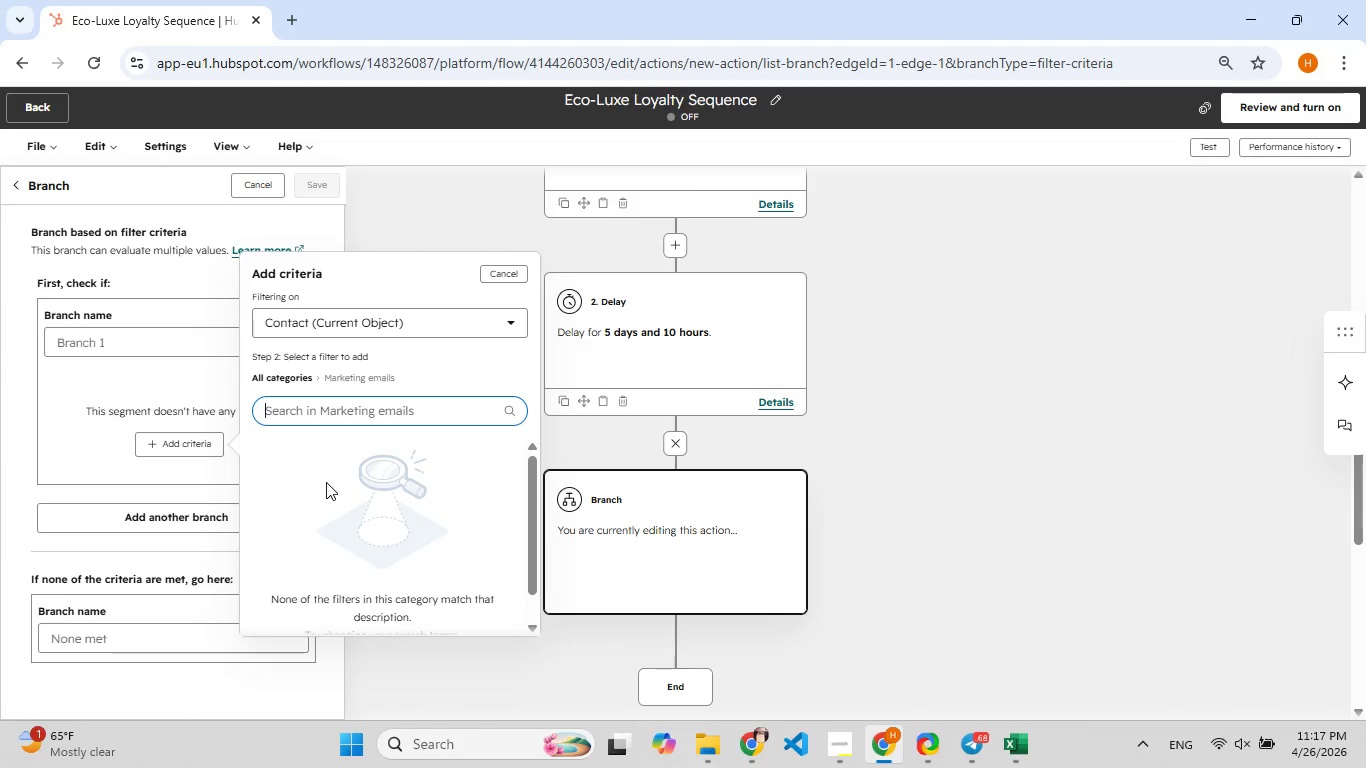 
left_click([302, 417])
 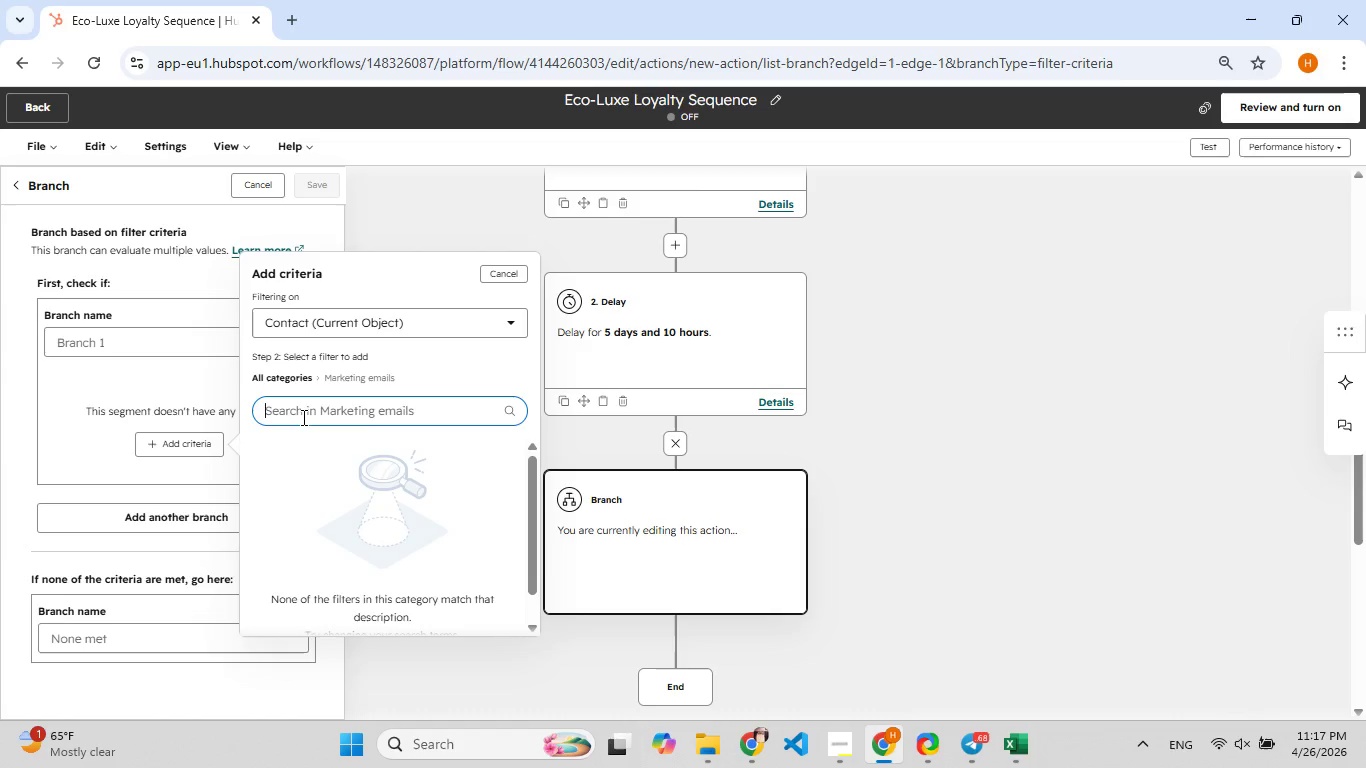 
key(F7)
 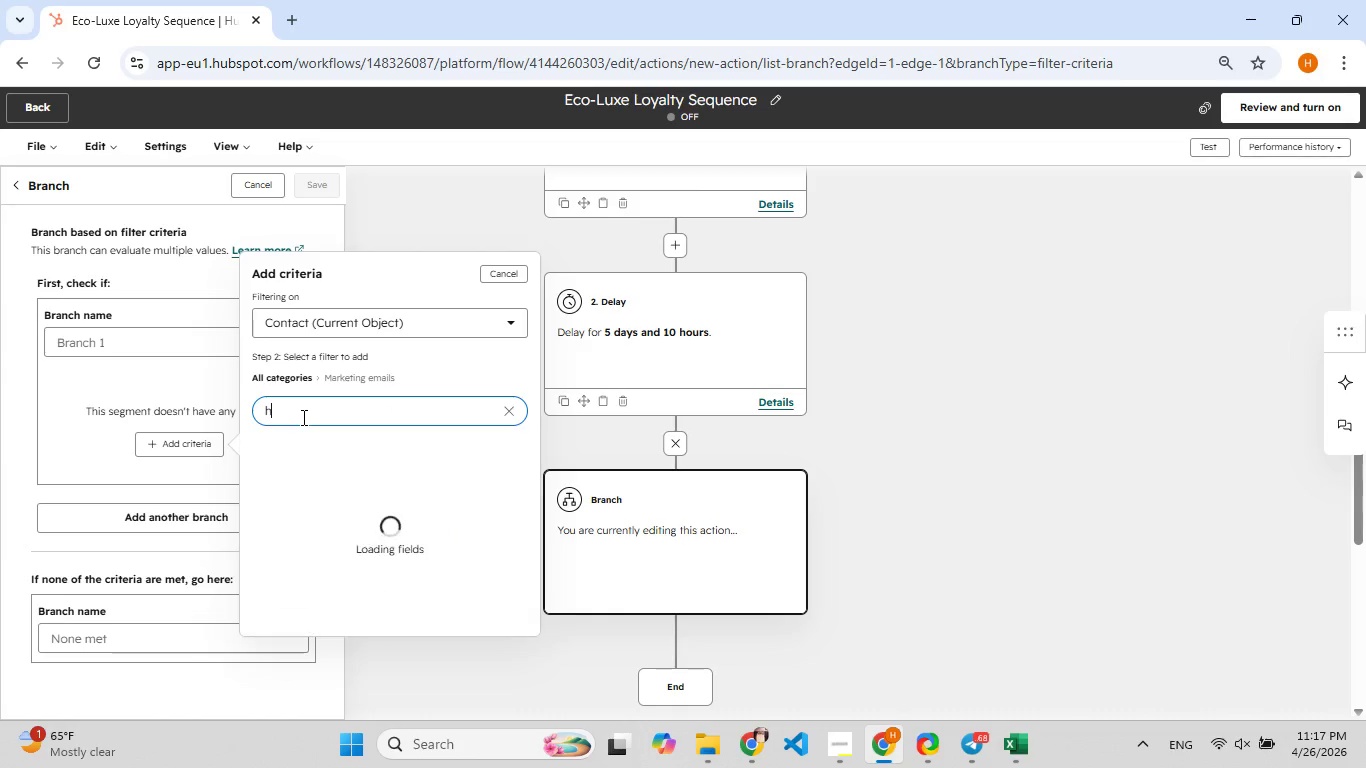 
key(H)
 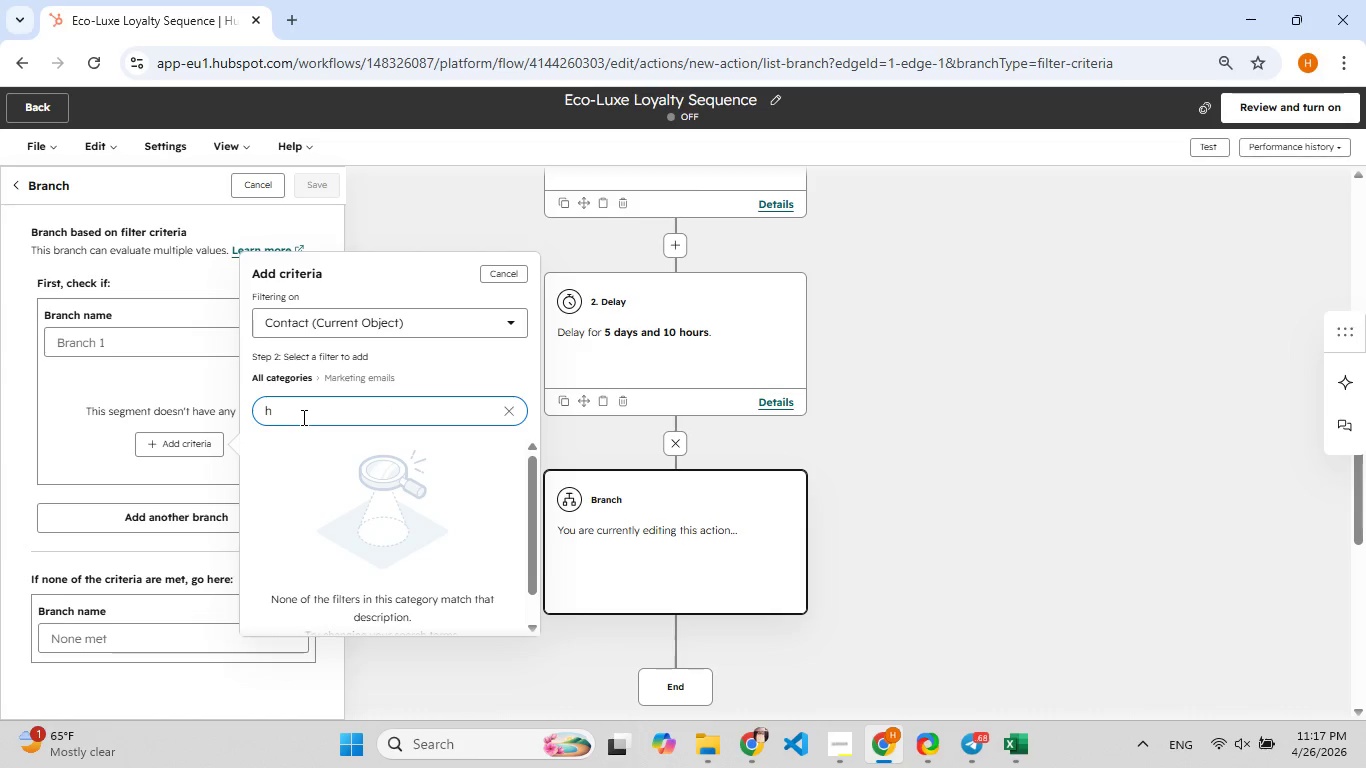 
key(Backspace)
 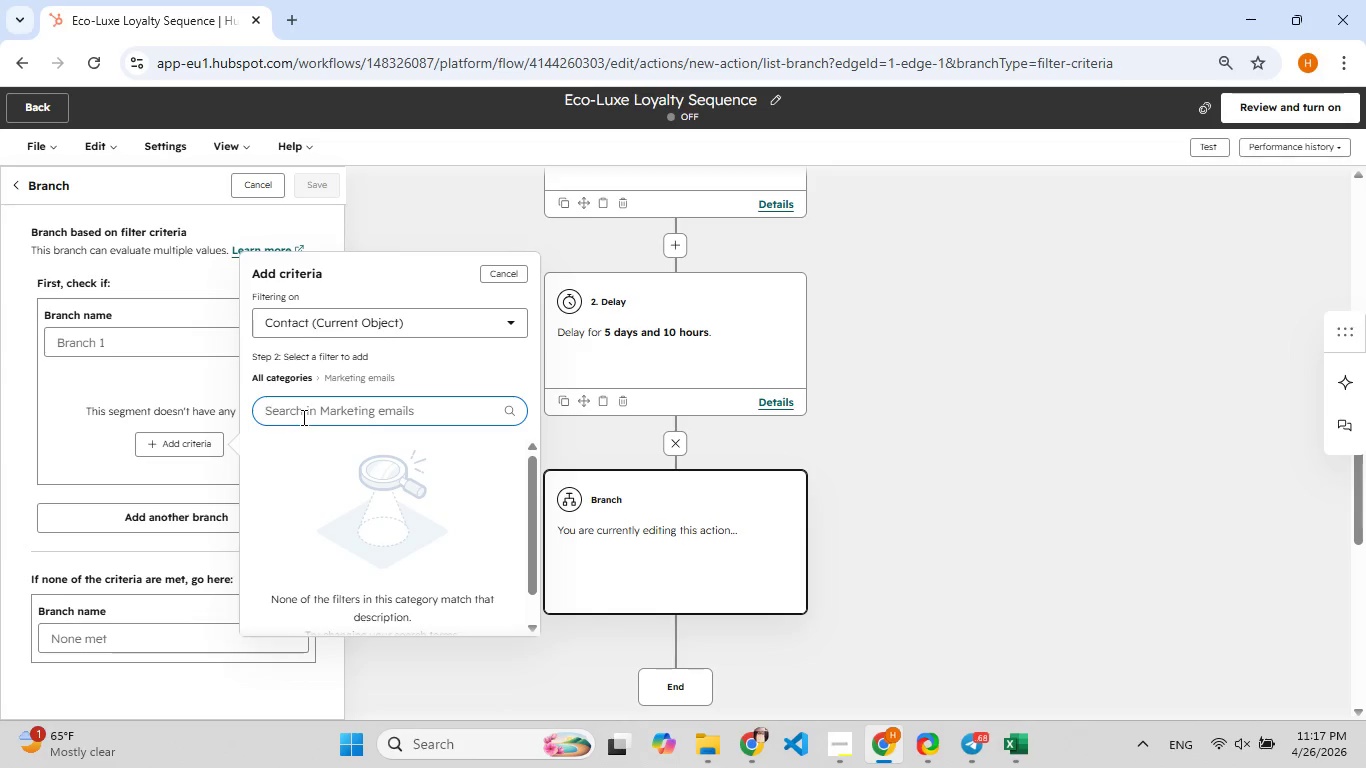 
key(F9)
 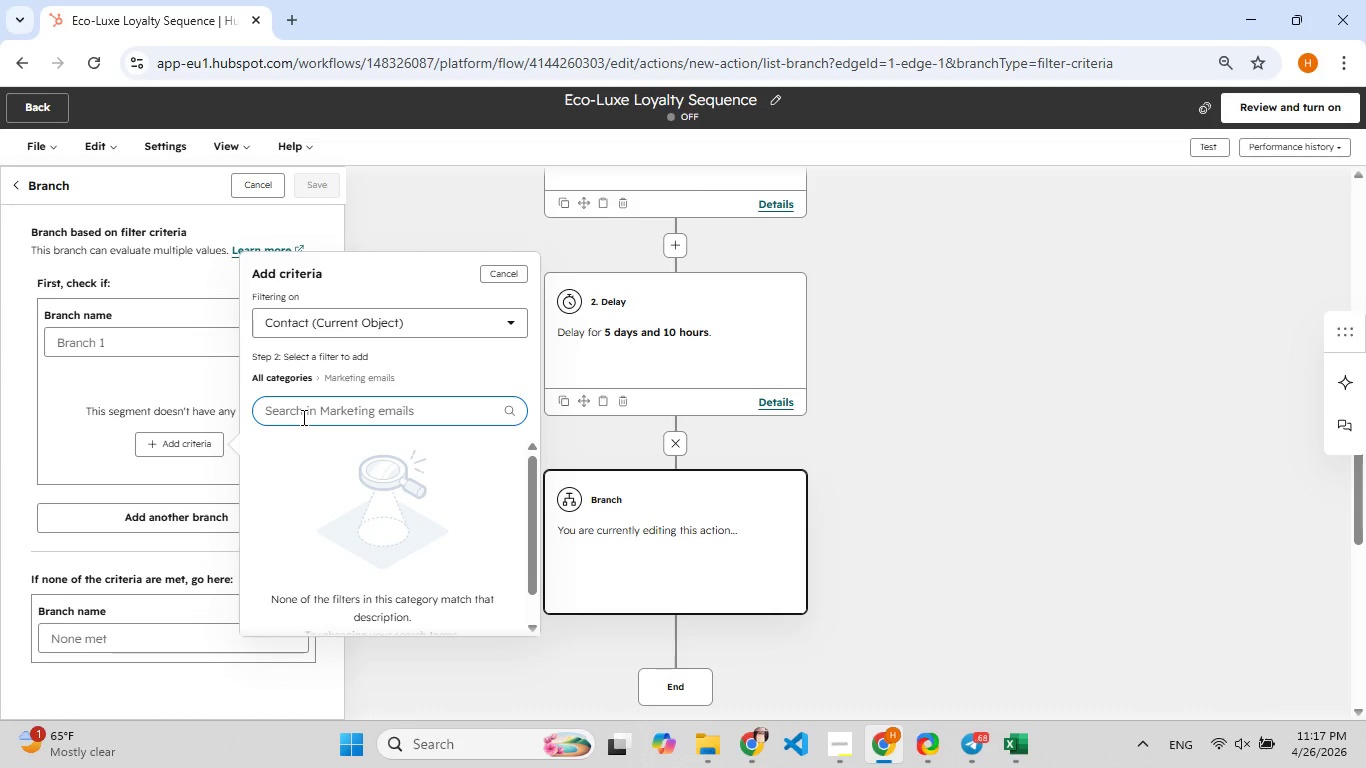 
wait(5.27)
 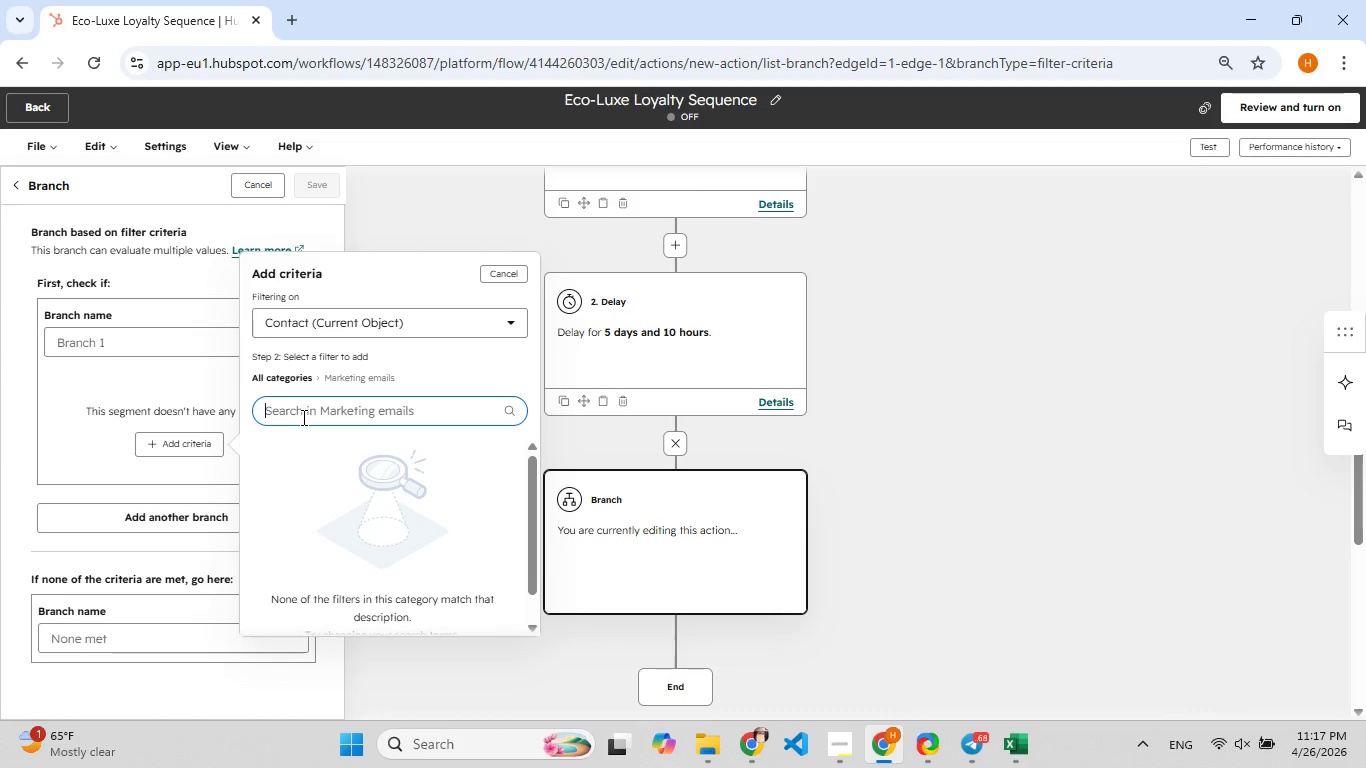 
left_click([302, 417])
 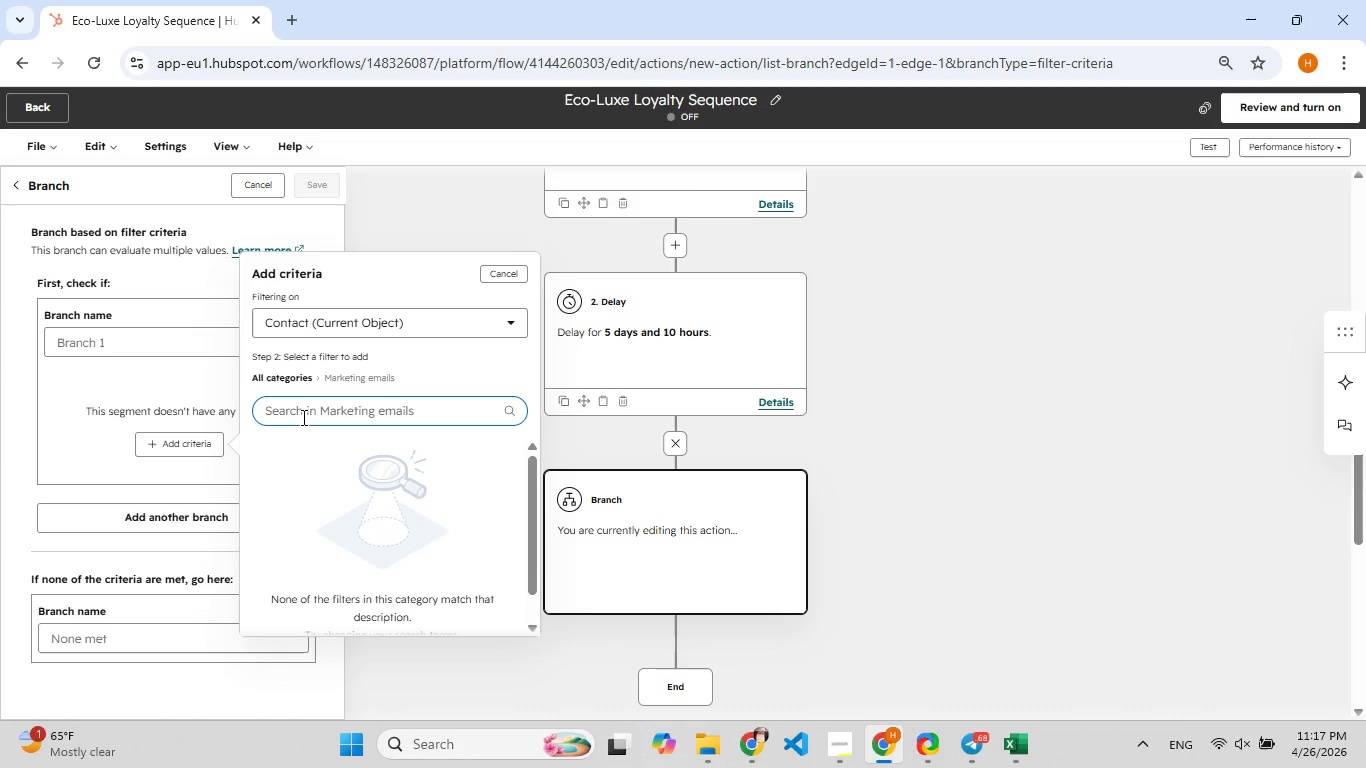 
key(F7)
 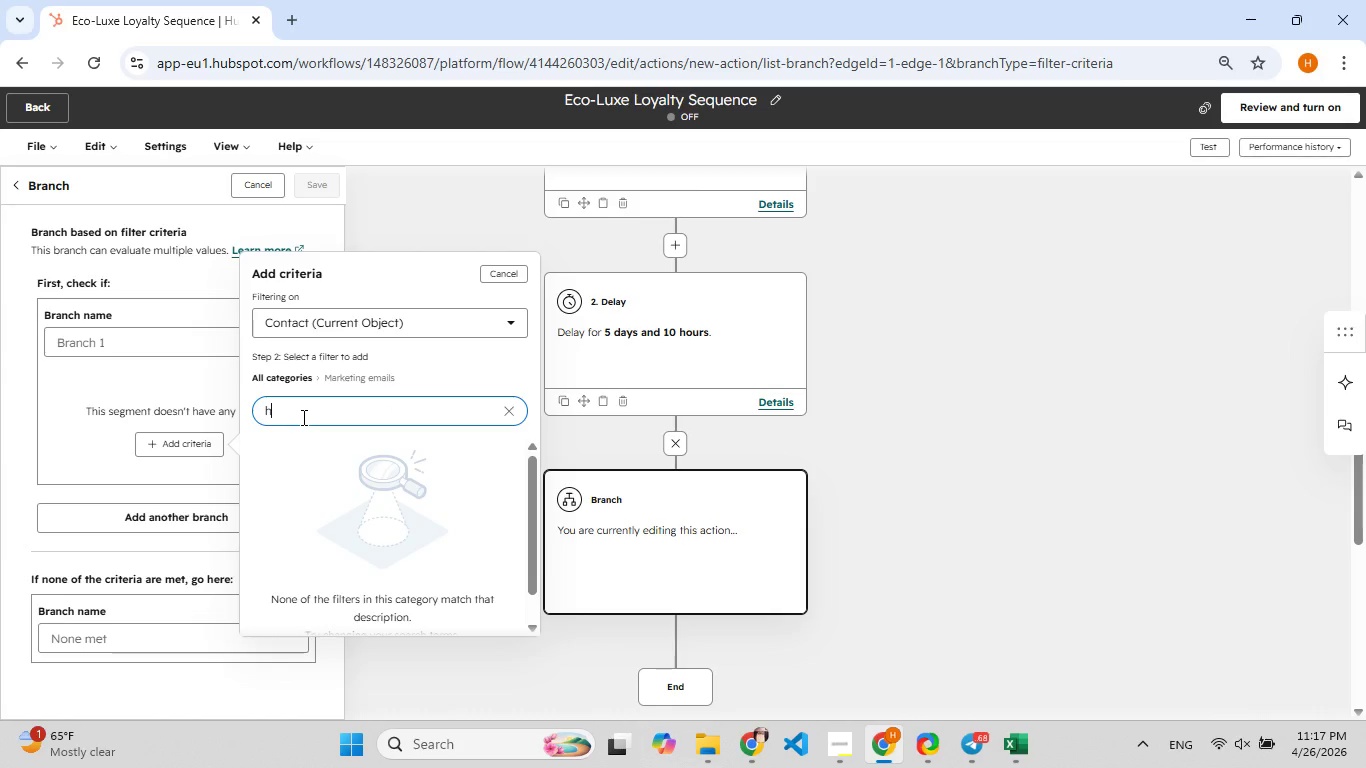 
key(H)
 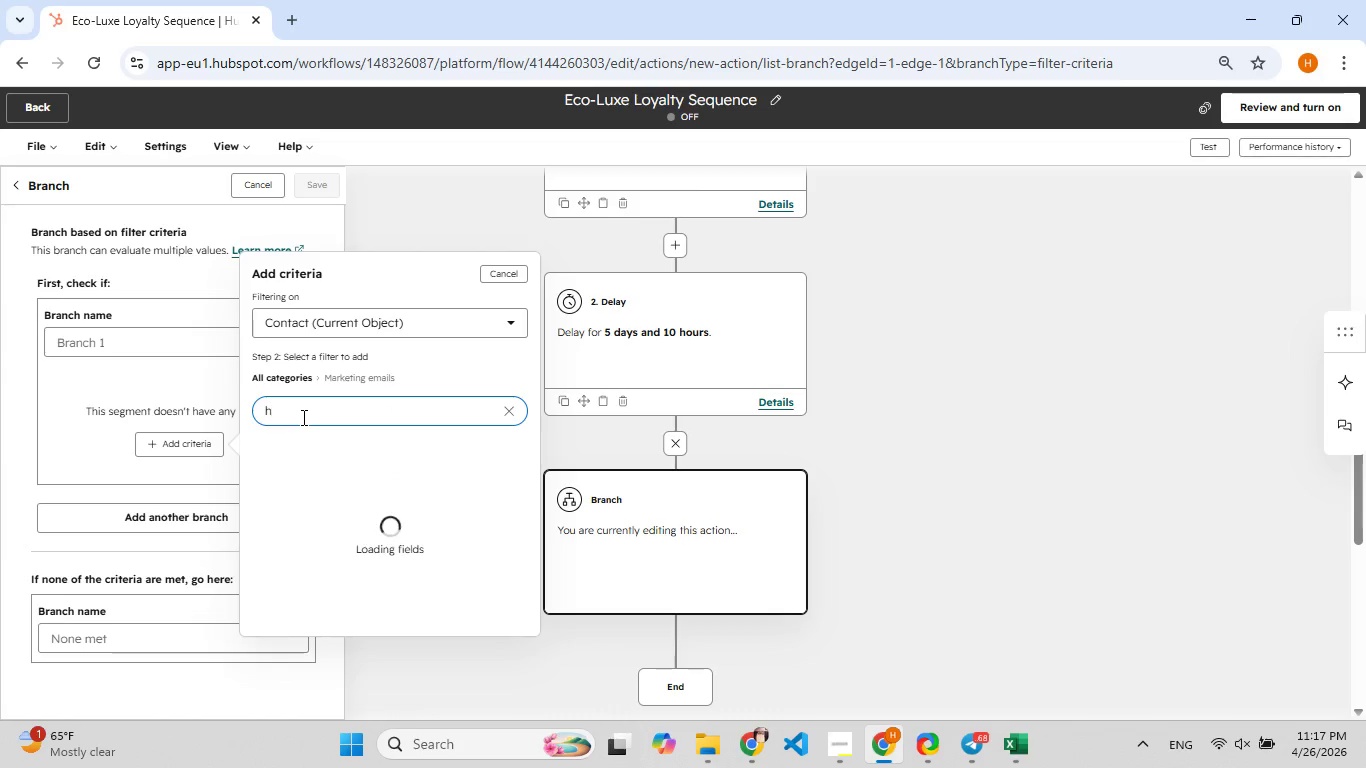 
key(F9)
 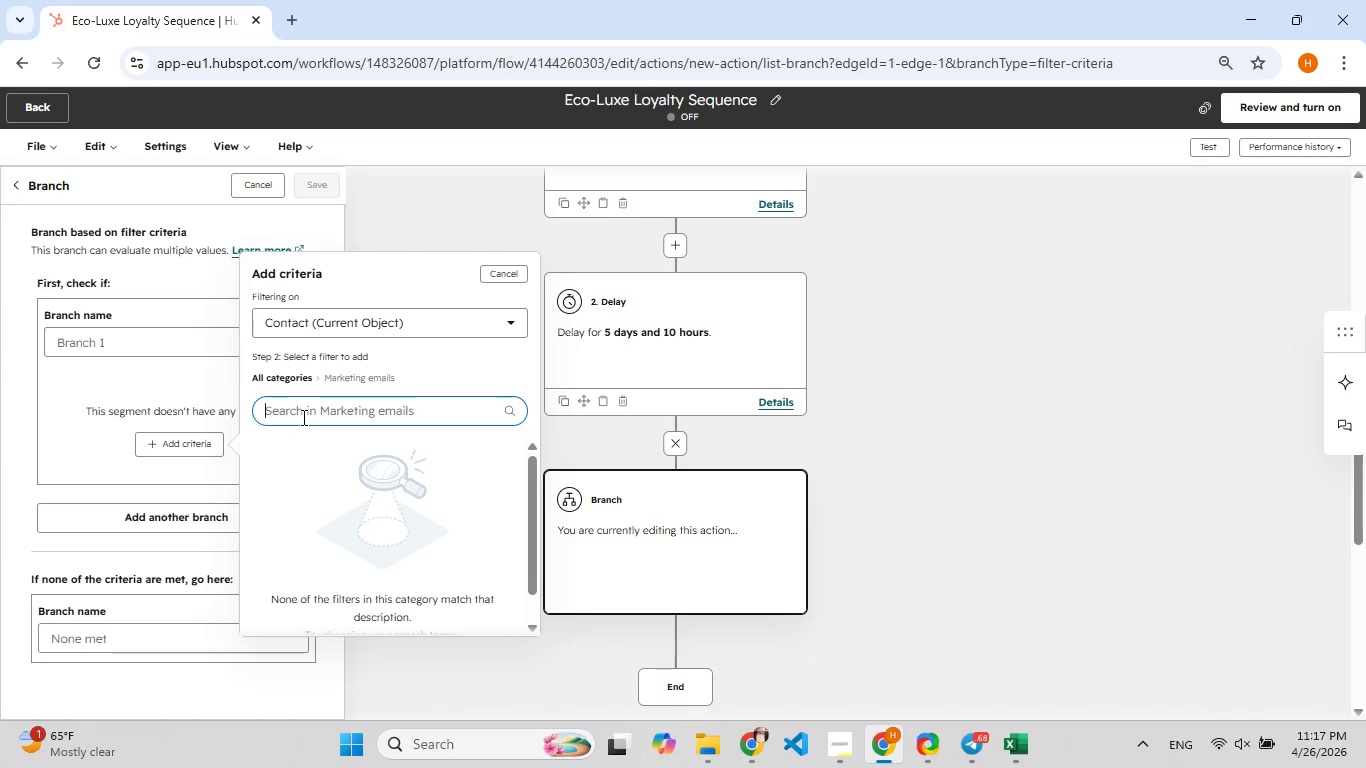 
key(Backspace)
 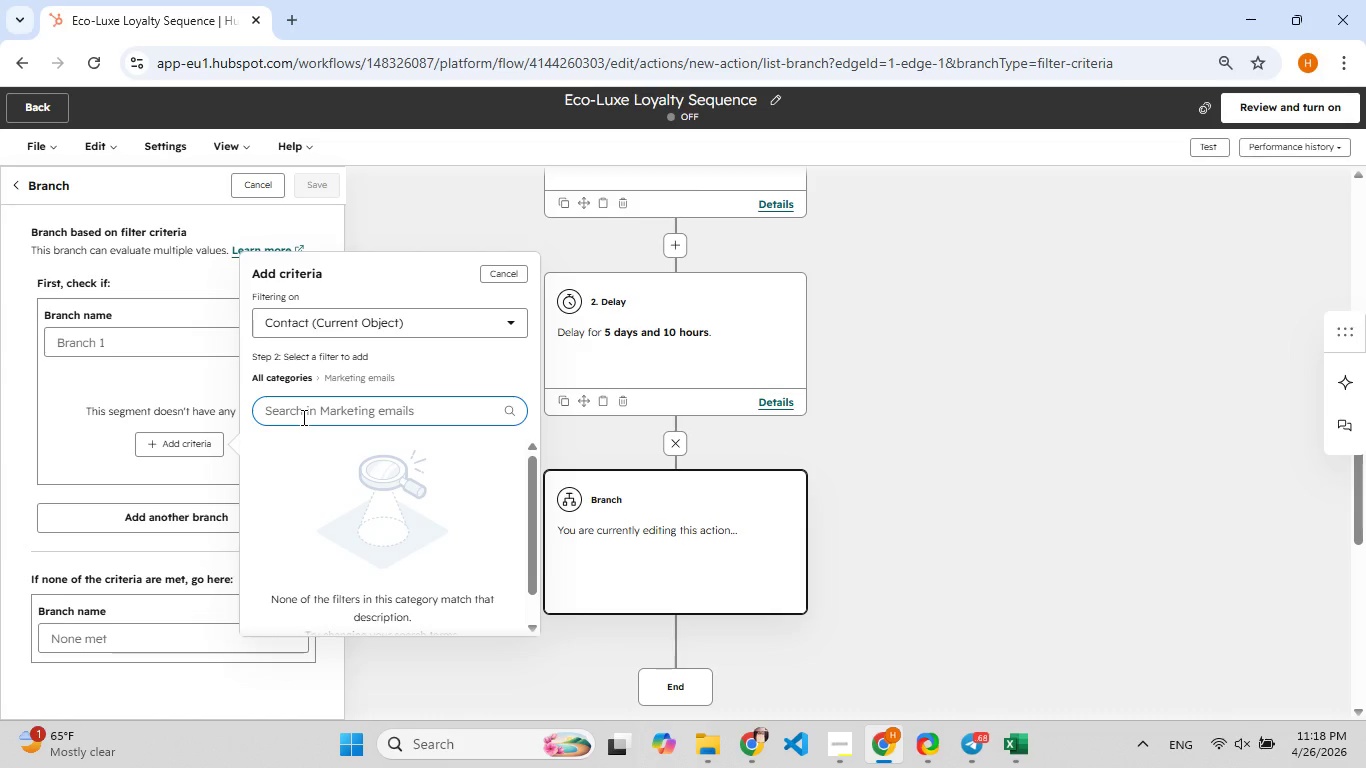 
wait(52.41)
 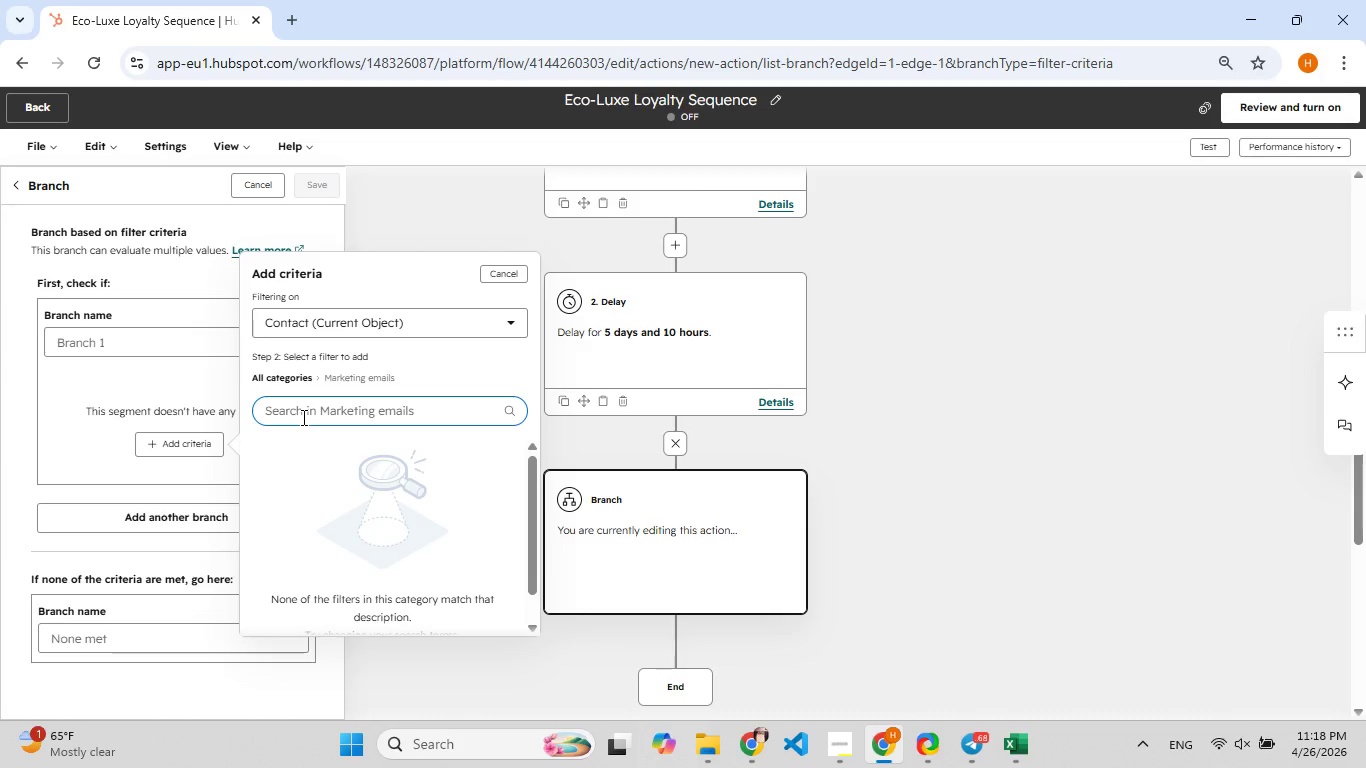 
left_click([212, 391])
 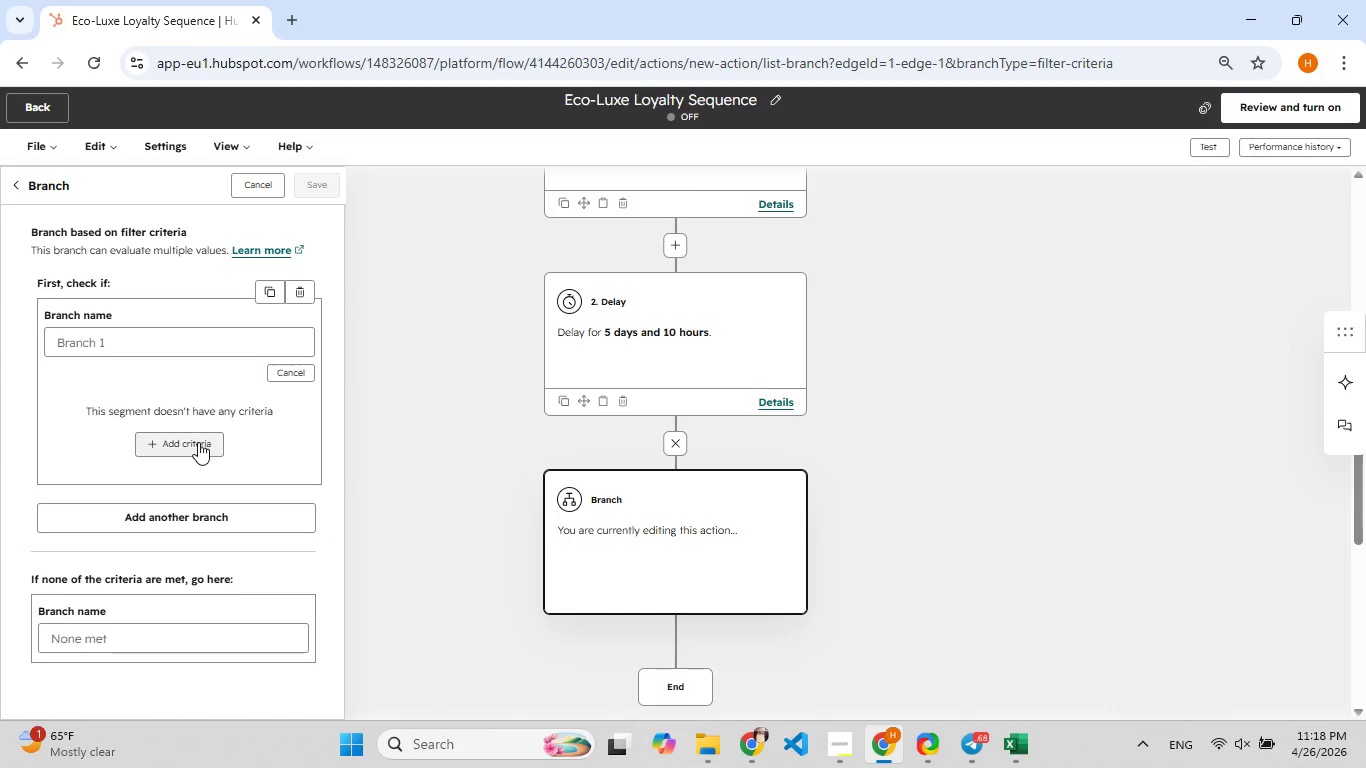 
left_click([198, 442])
 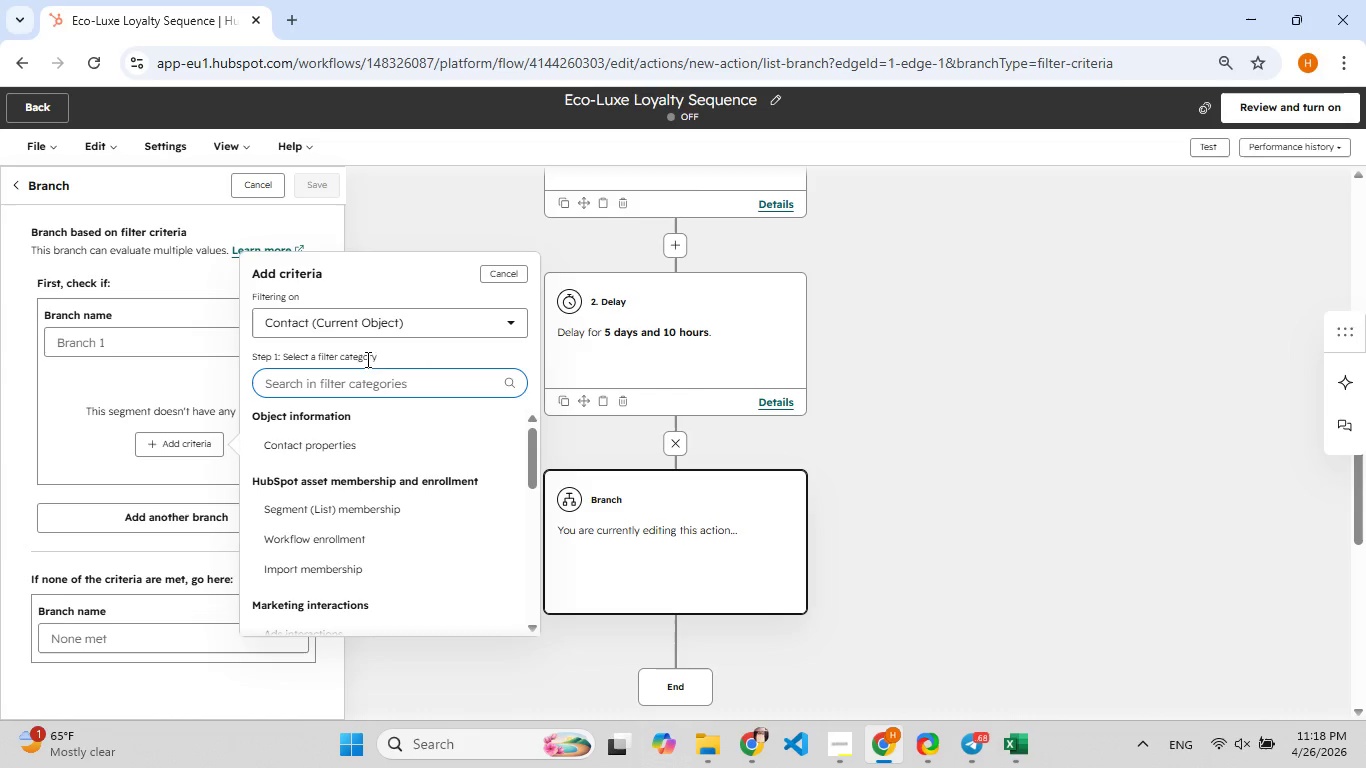 
left_click([345, 359])
 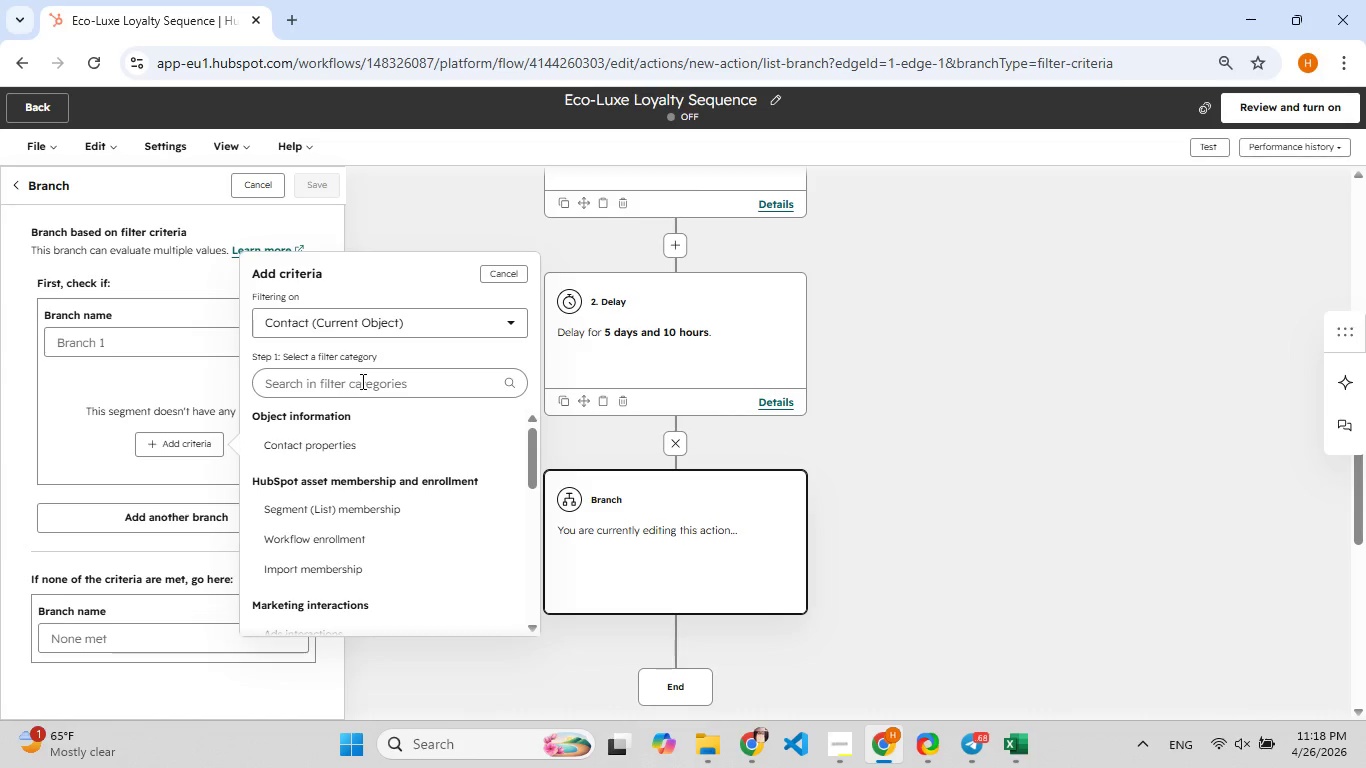 
left_click([361, 381])
 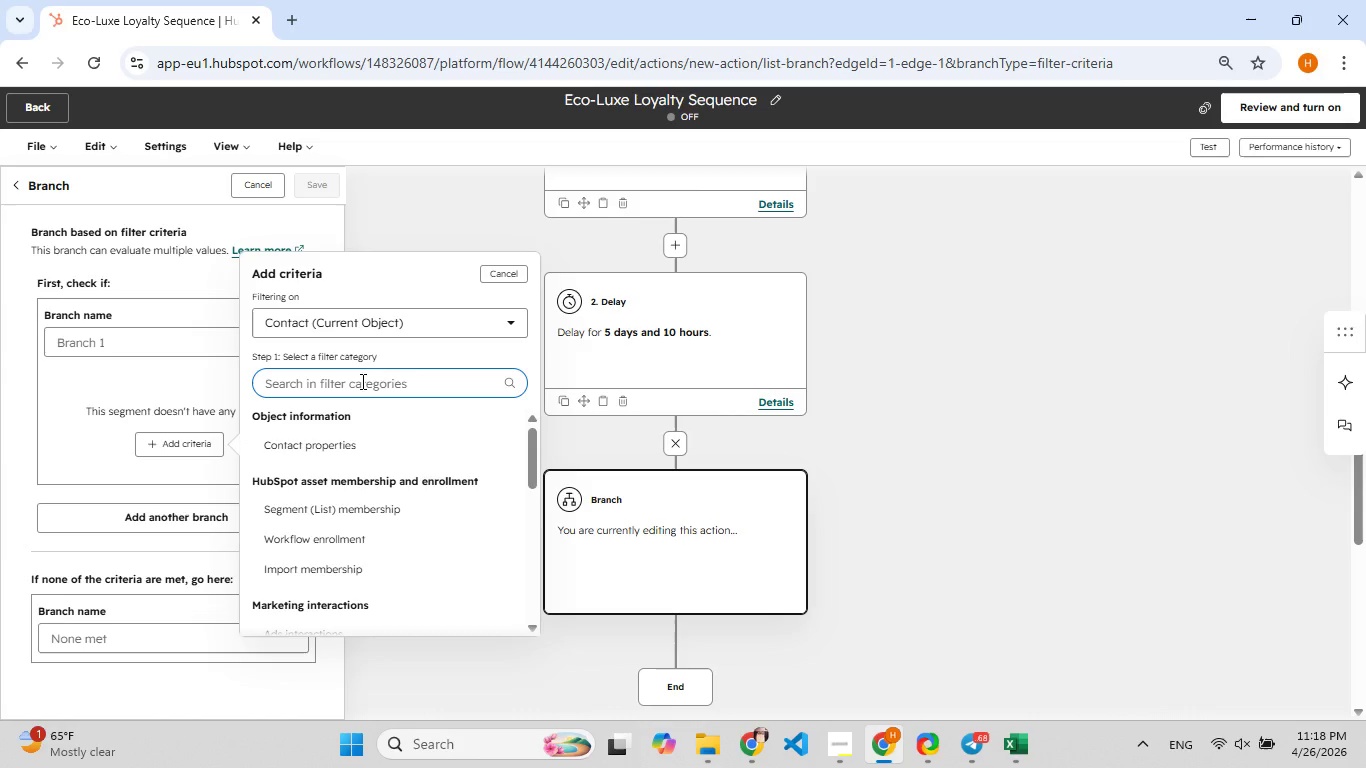 
type(cli)
 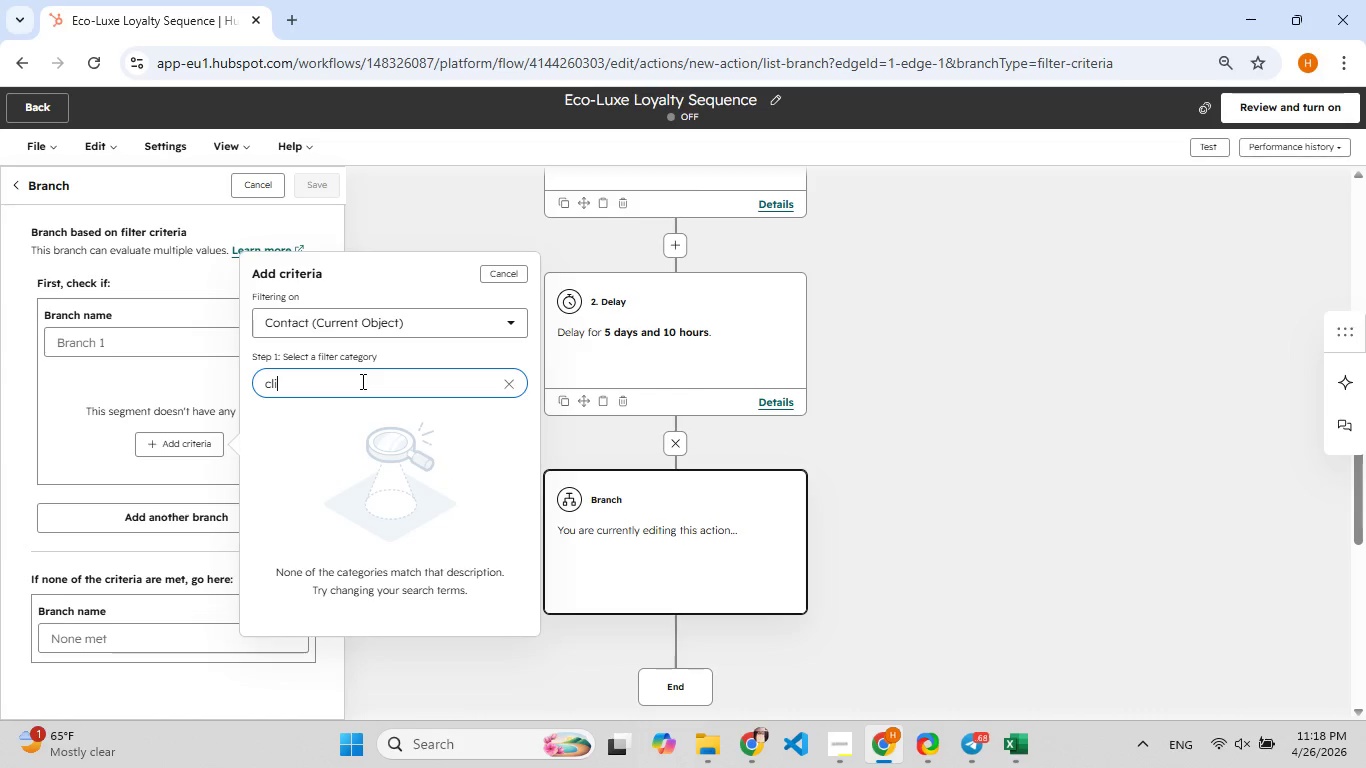 
type(ked)
 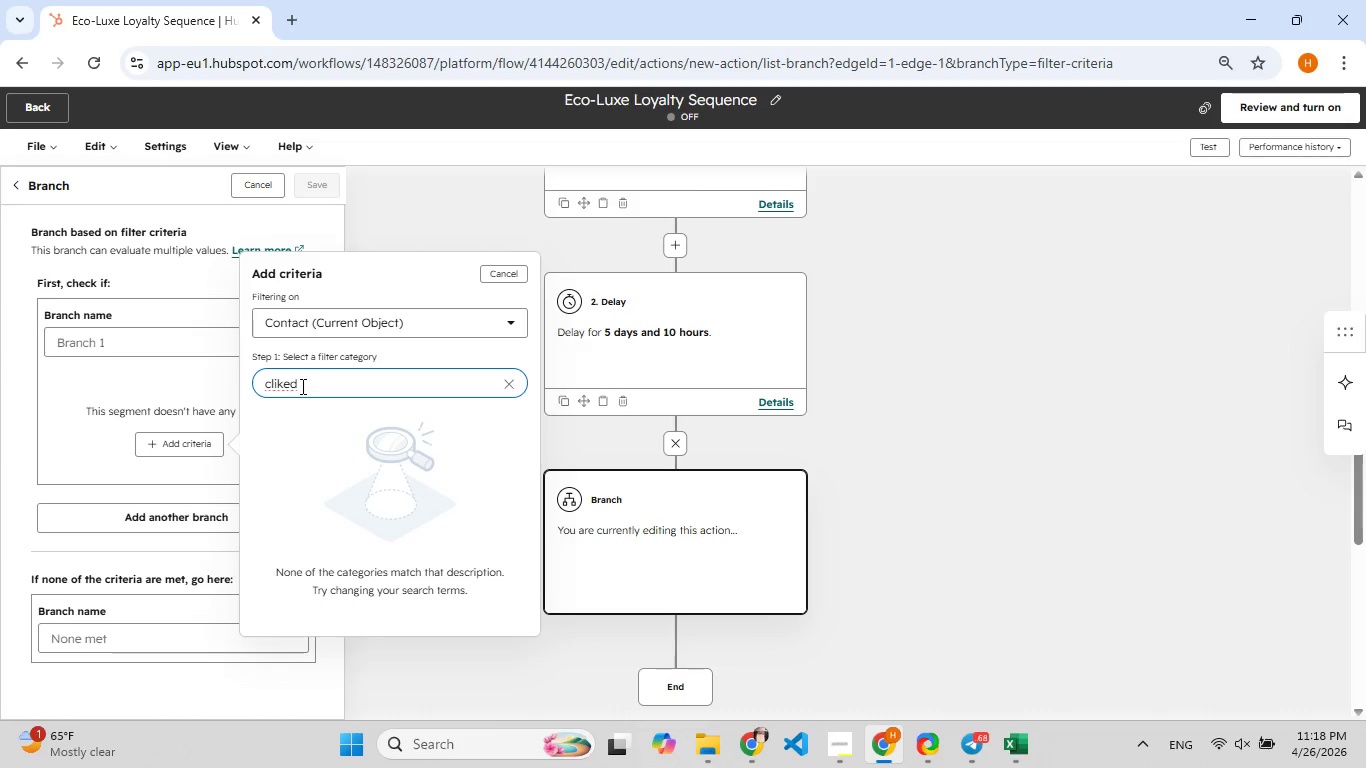 
left_click([276, 383])
 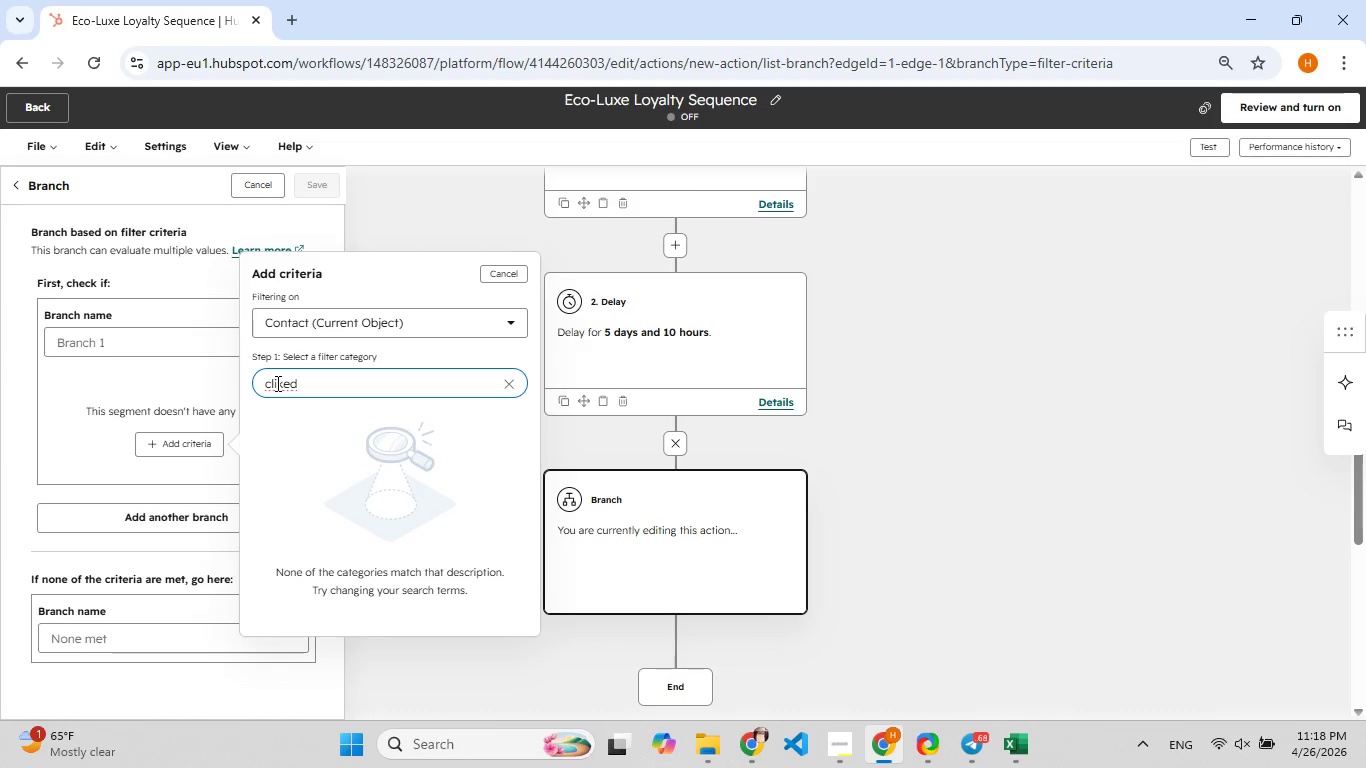 
key(C)
 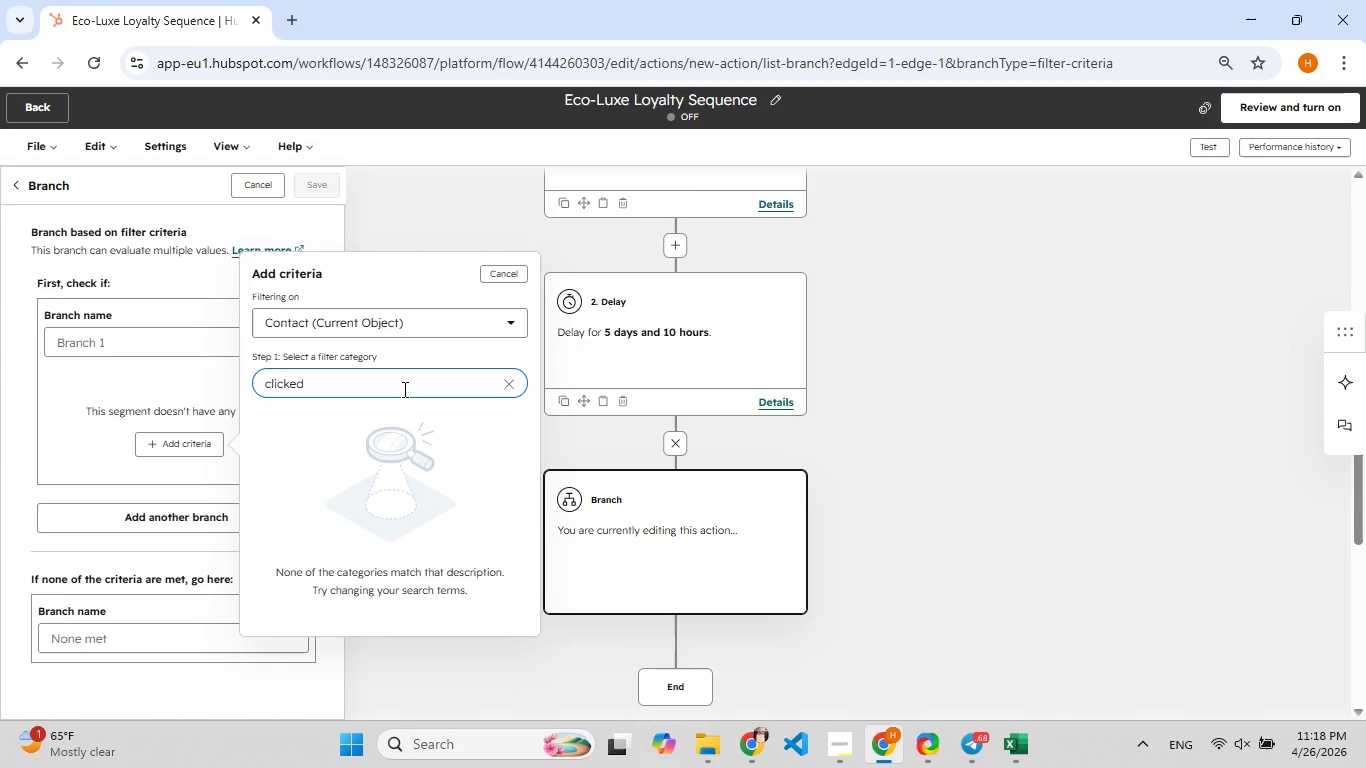 
left_click([403, 389])
 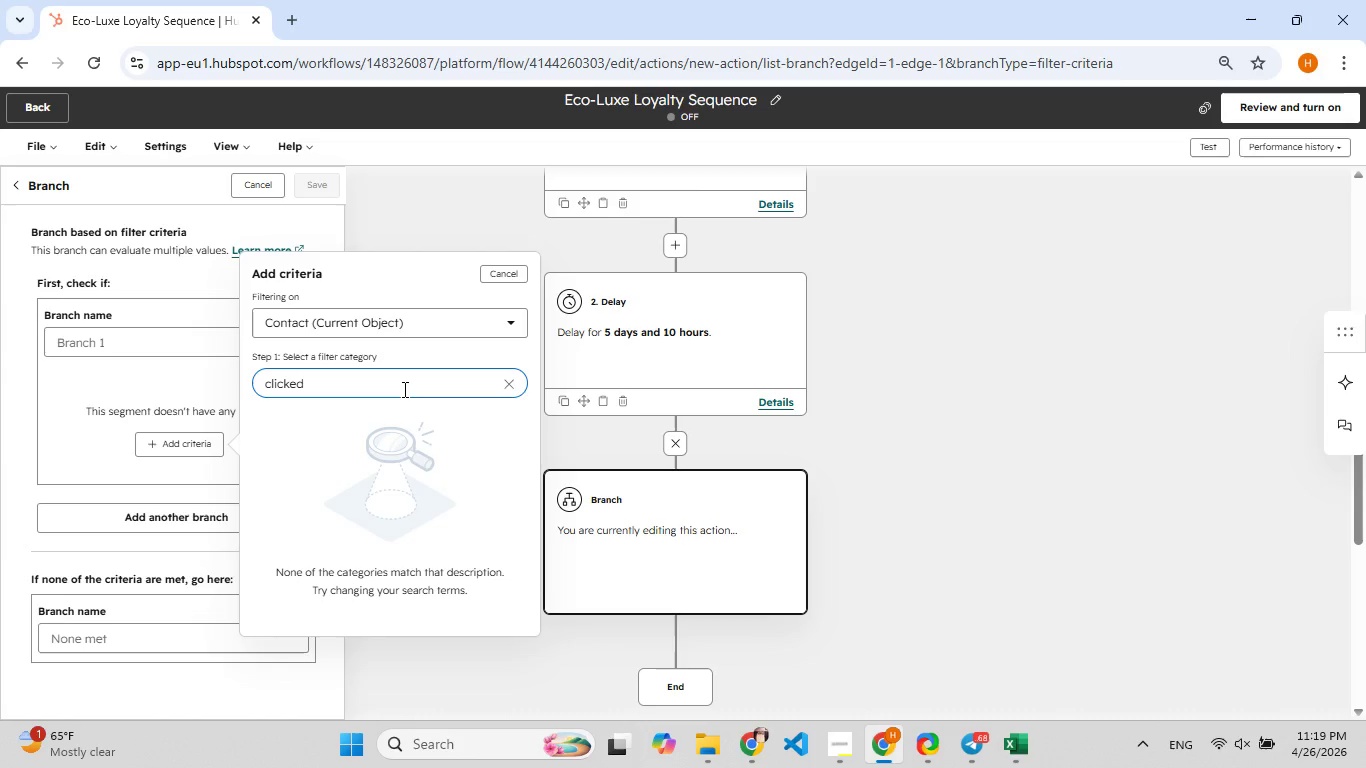 
wait(45.09)
 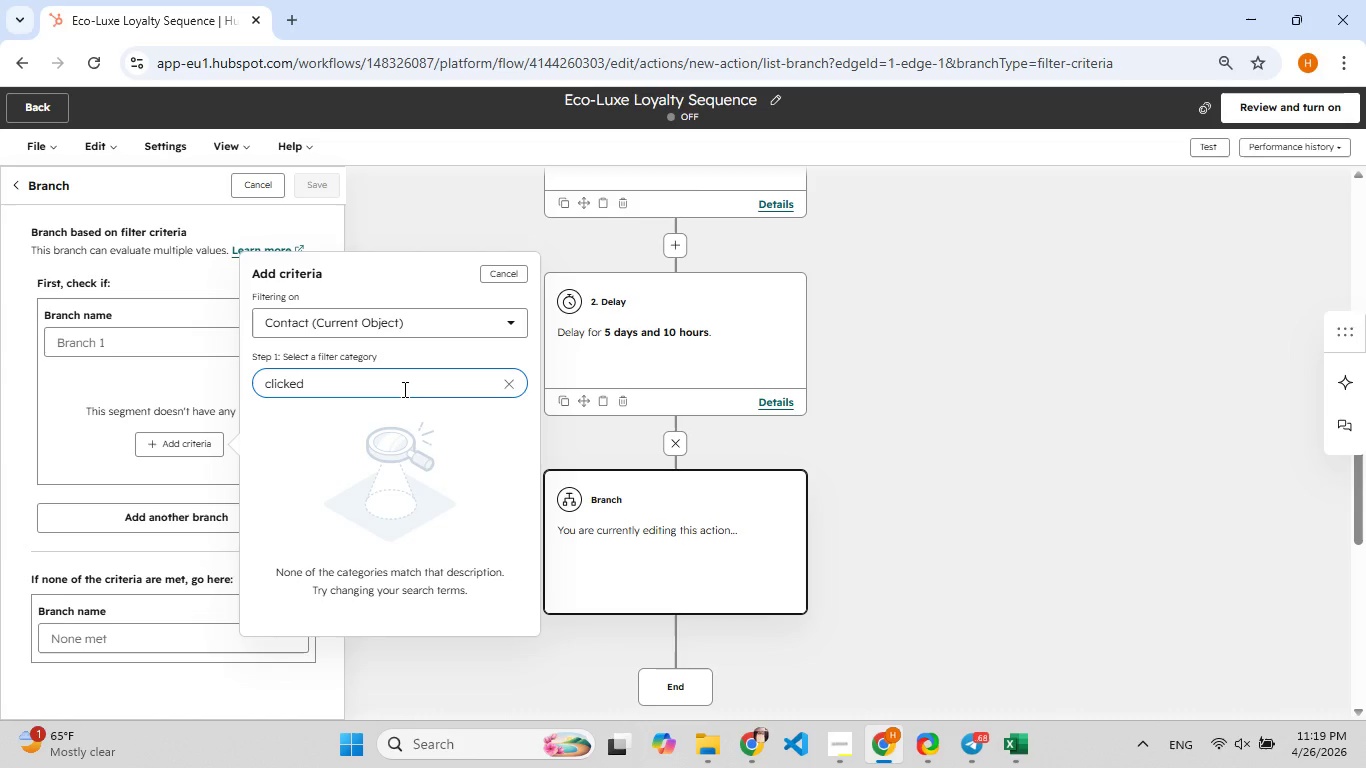 
left_click([343, 378])
 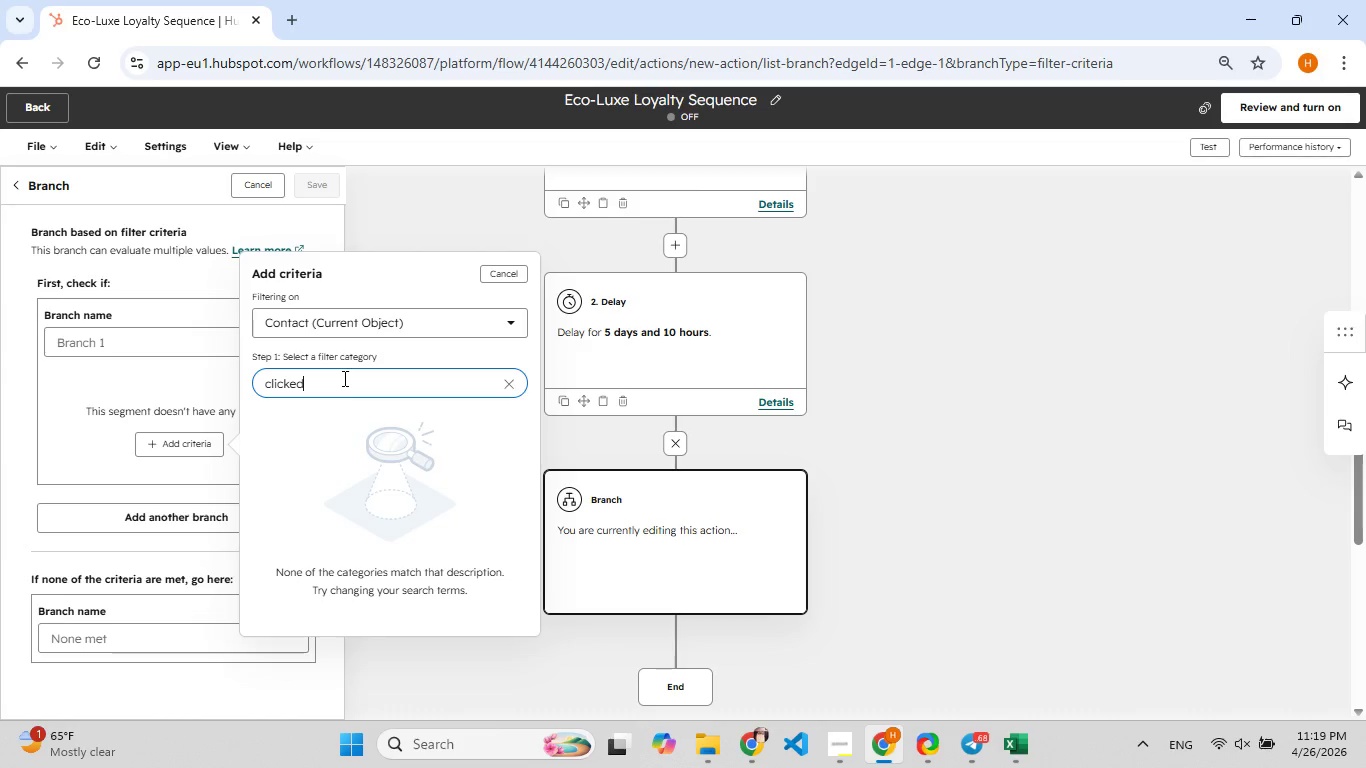 
hold_key(key=Backspace, duration=0.98)
 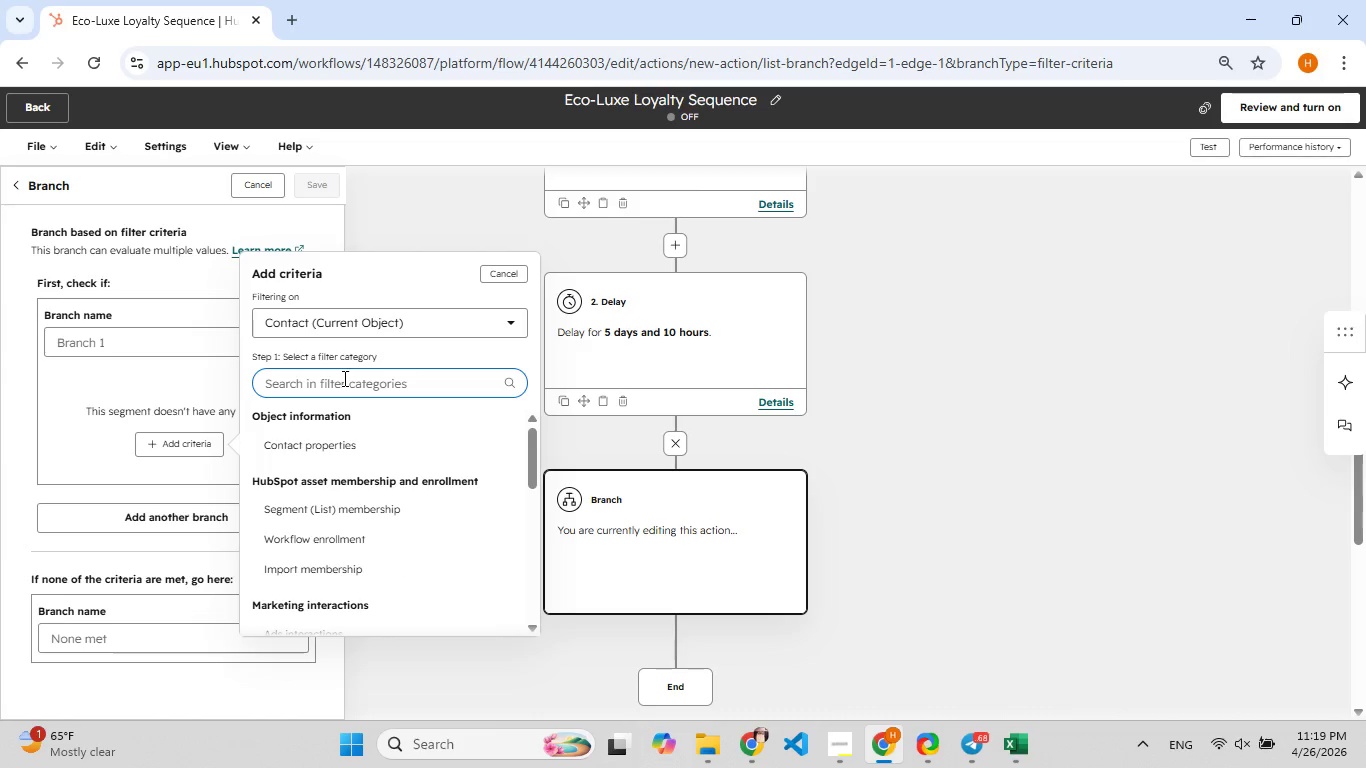 
hold_key(key=F9, duration=0.98)
 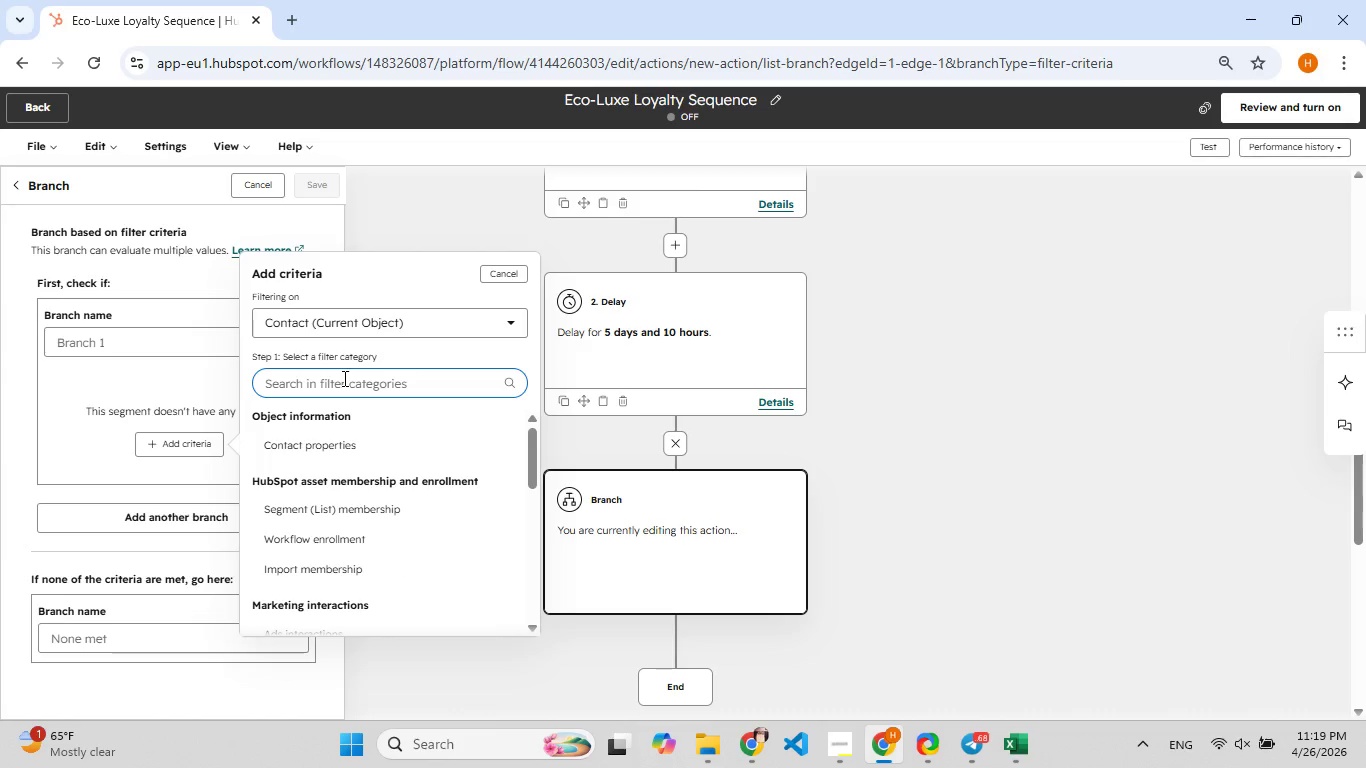 
type(op[F9])
key(Backspace)
type([F9])
key(Backspace)
type([F9])
key(Backspace)
type(emal)
key(Backspace)
type([F9])
 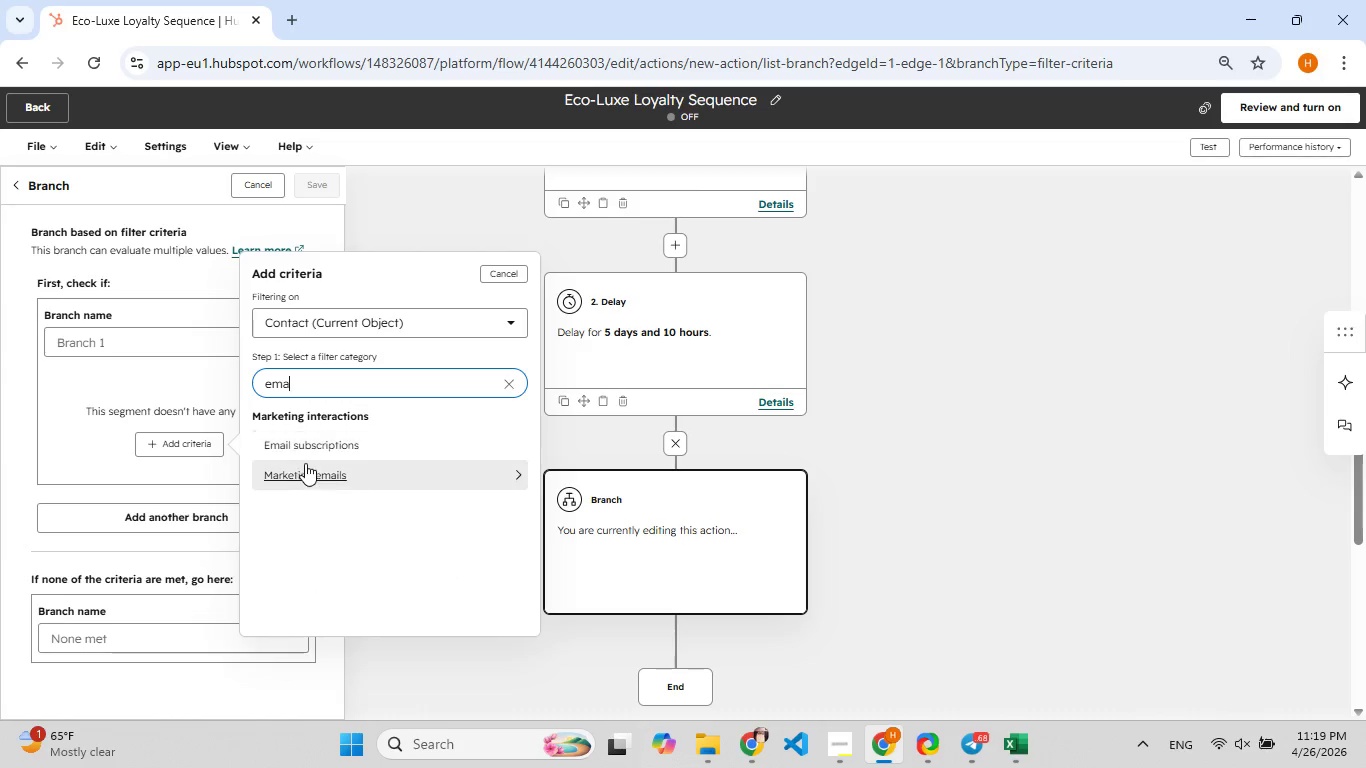 
left_click([305, 472])
 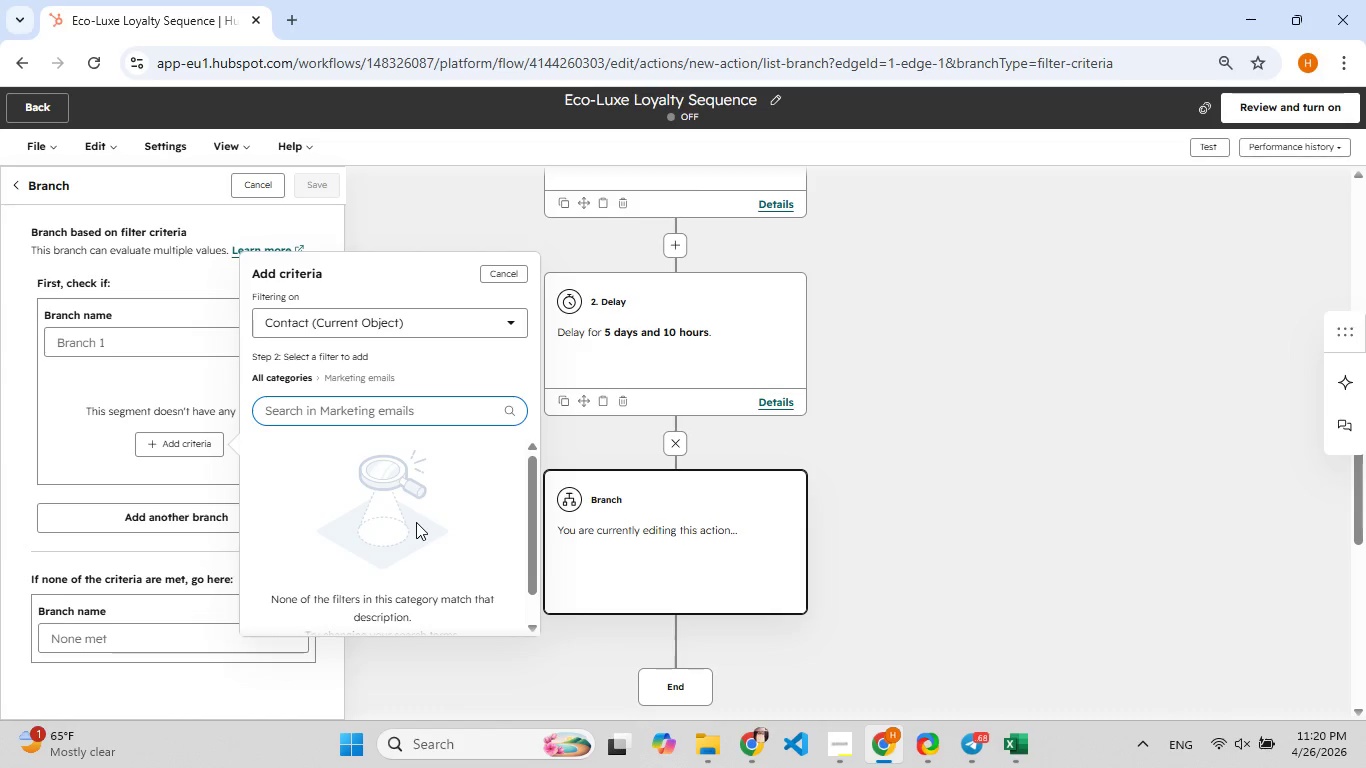 
wait(79.03)
 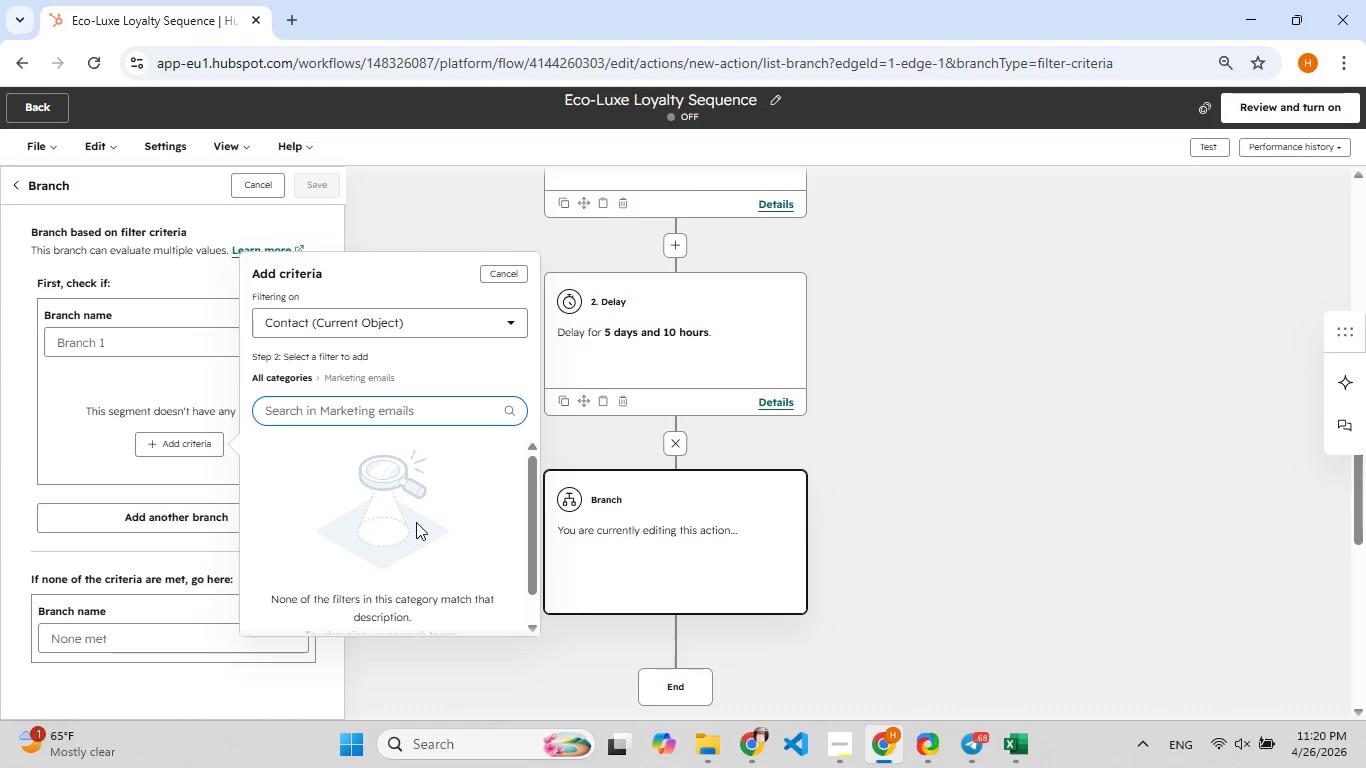 
left_click([258, 181])
 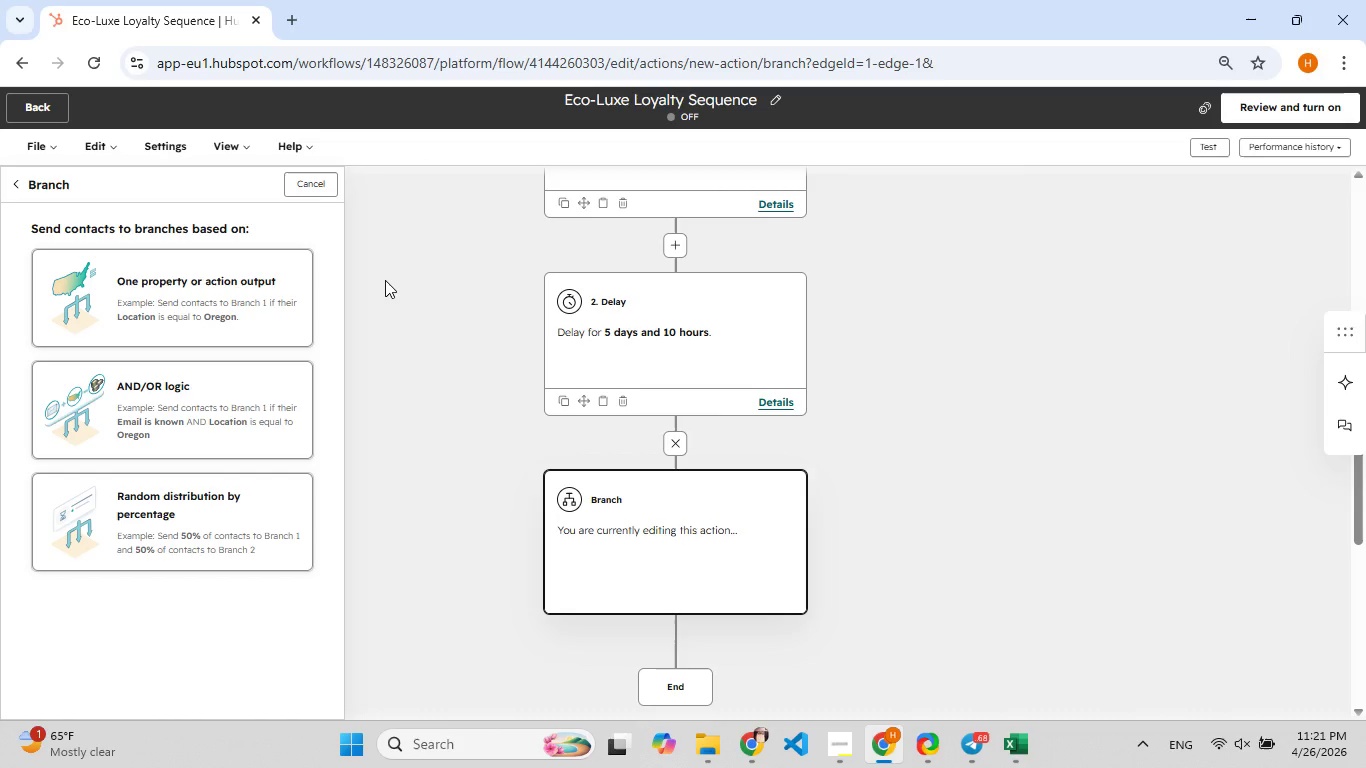 
wait(45.31)
 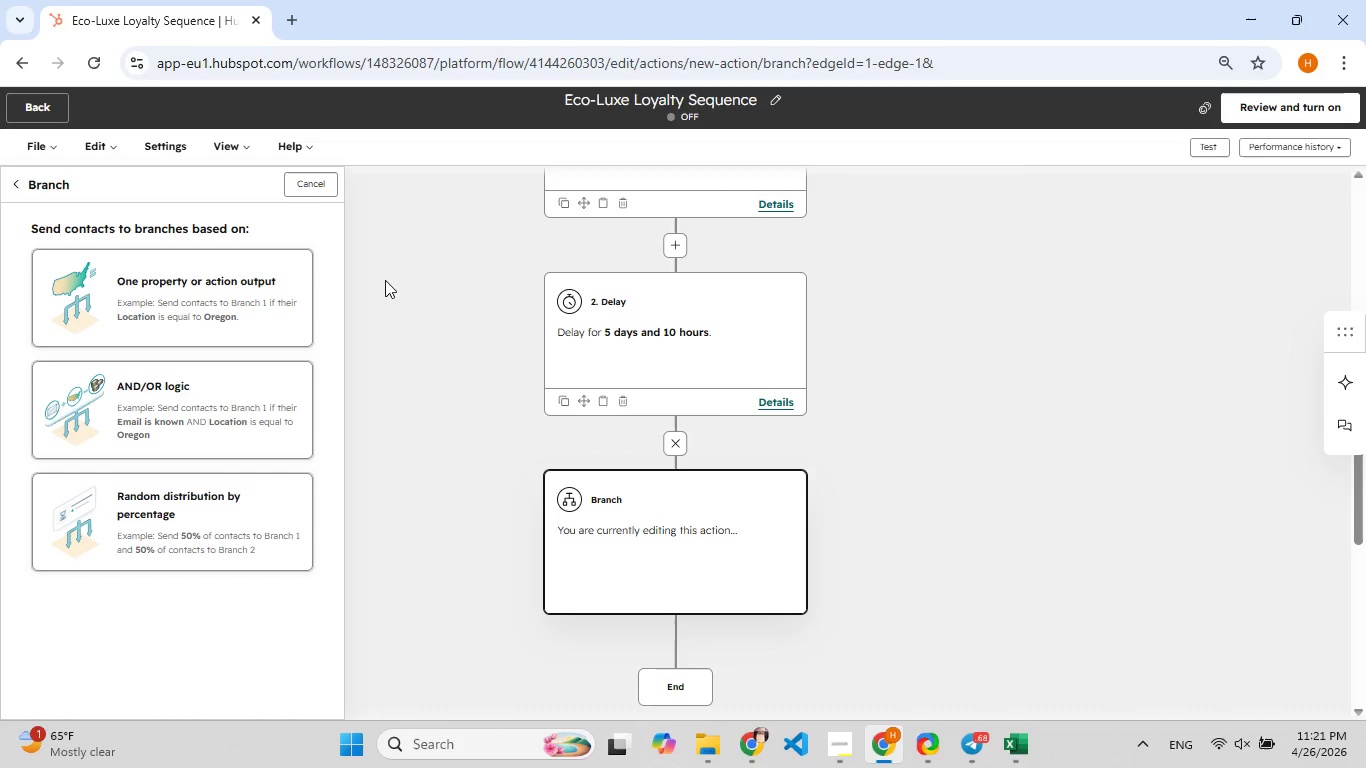 
left_click([183, 334])
 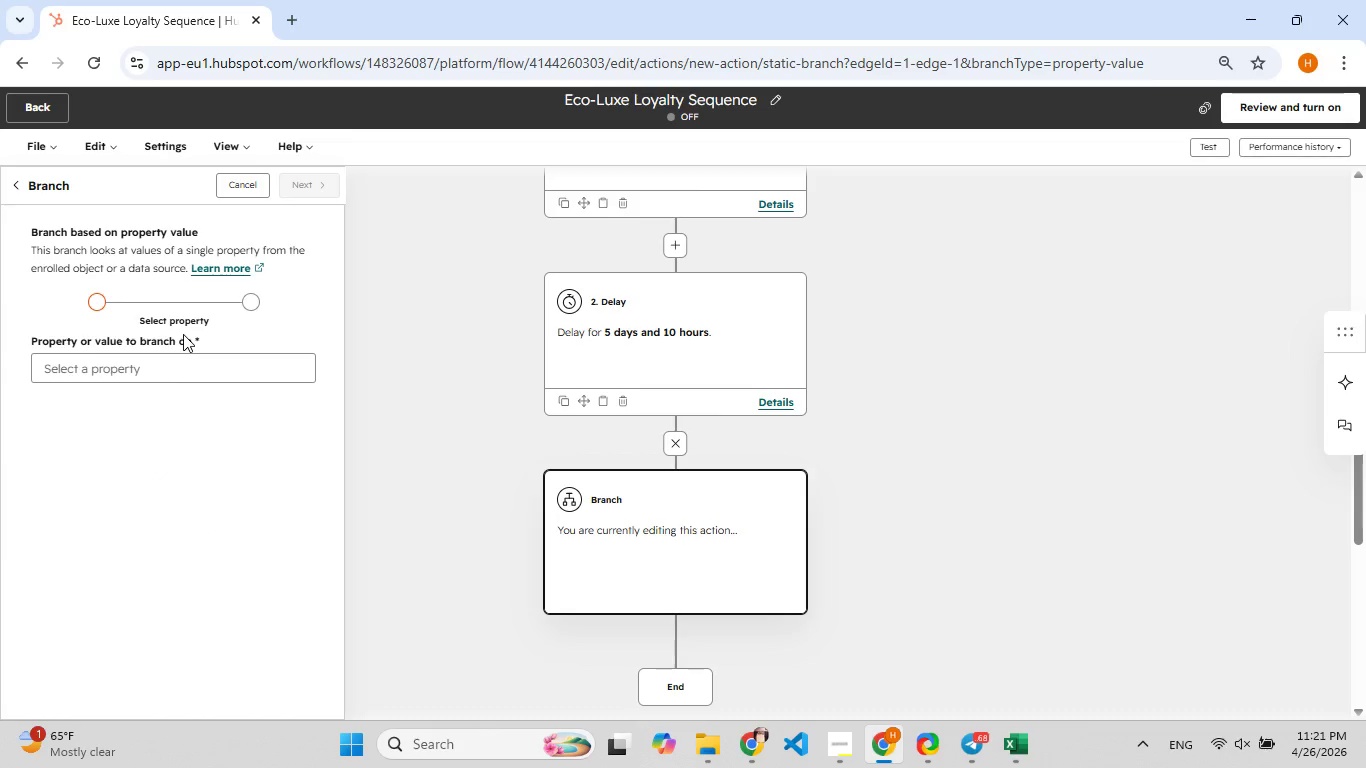 
left_click([155, 367])
 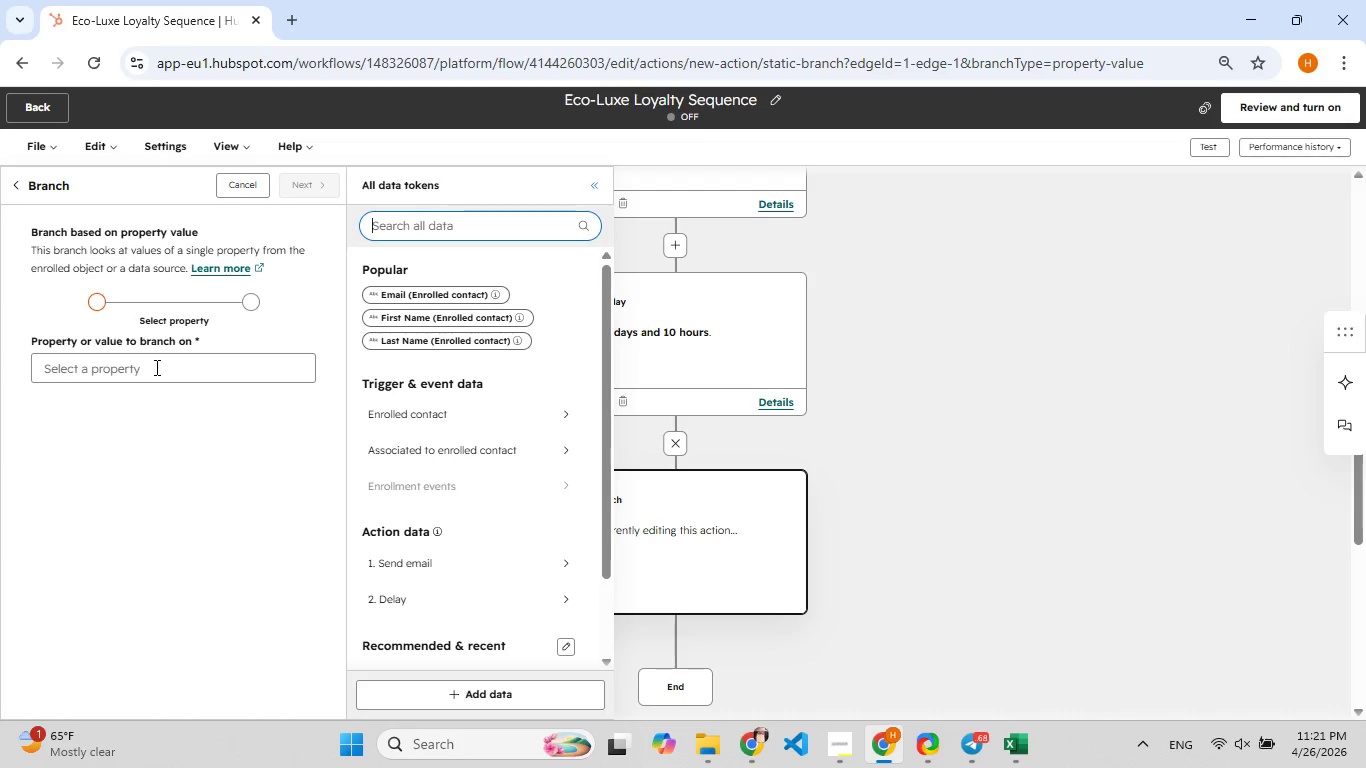 
wait(13.64)
 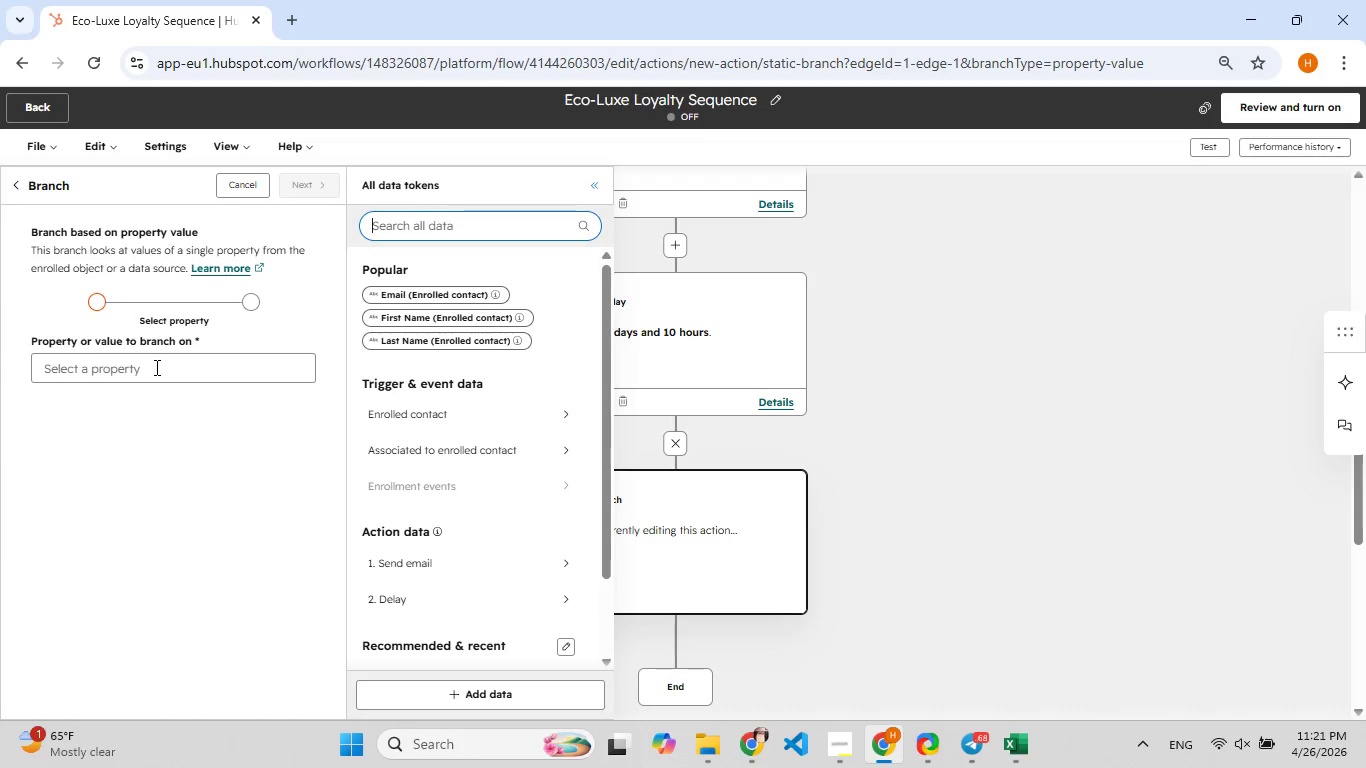 
type([F7]has)
 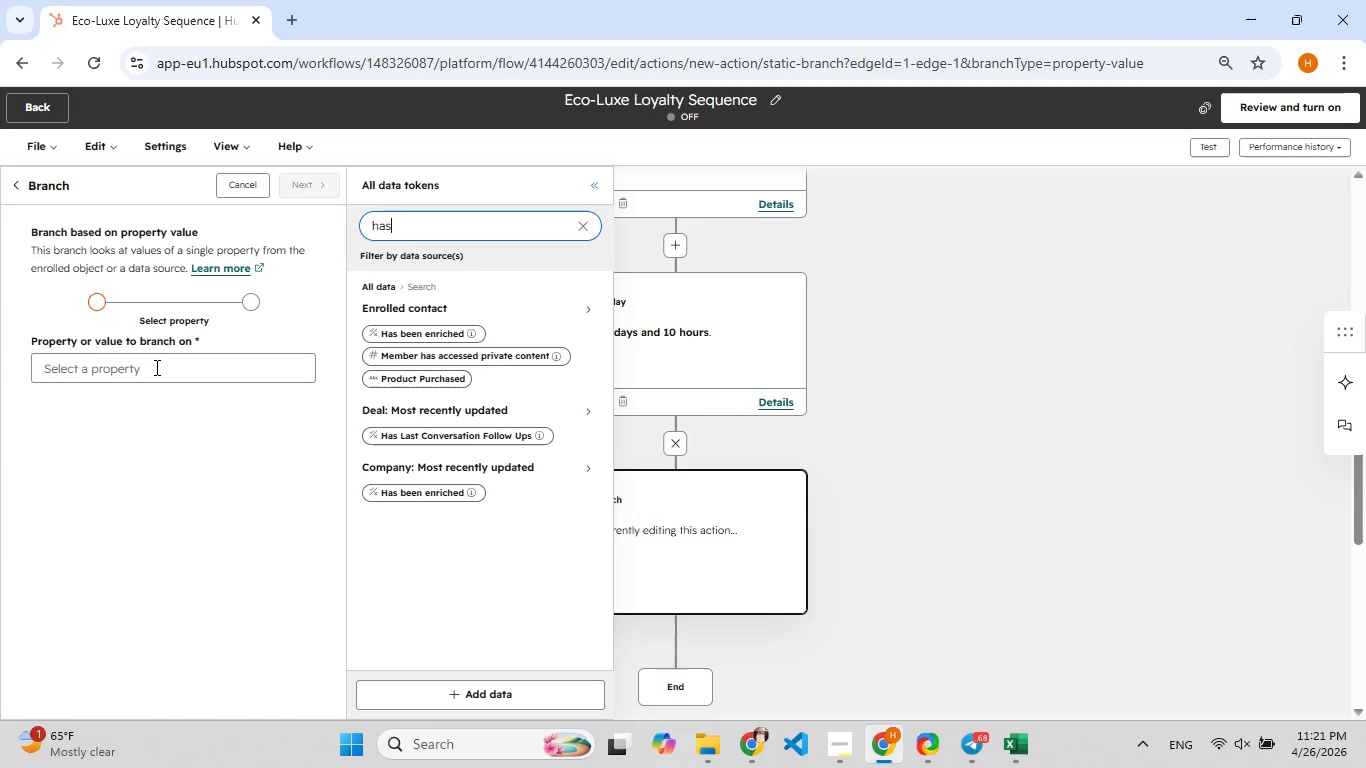 
key(Space)
 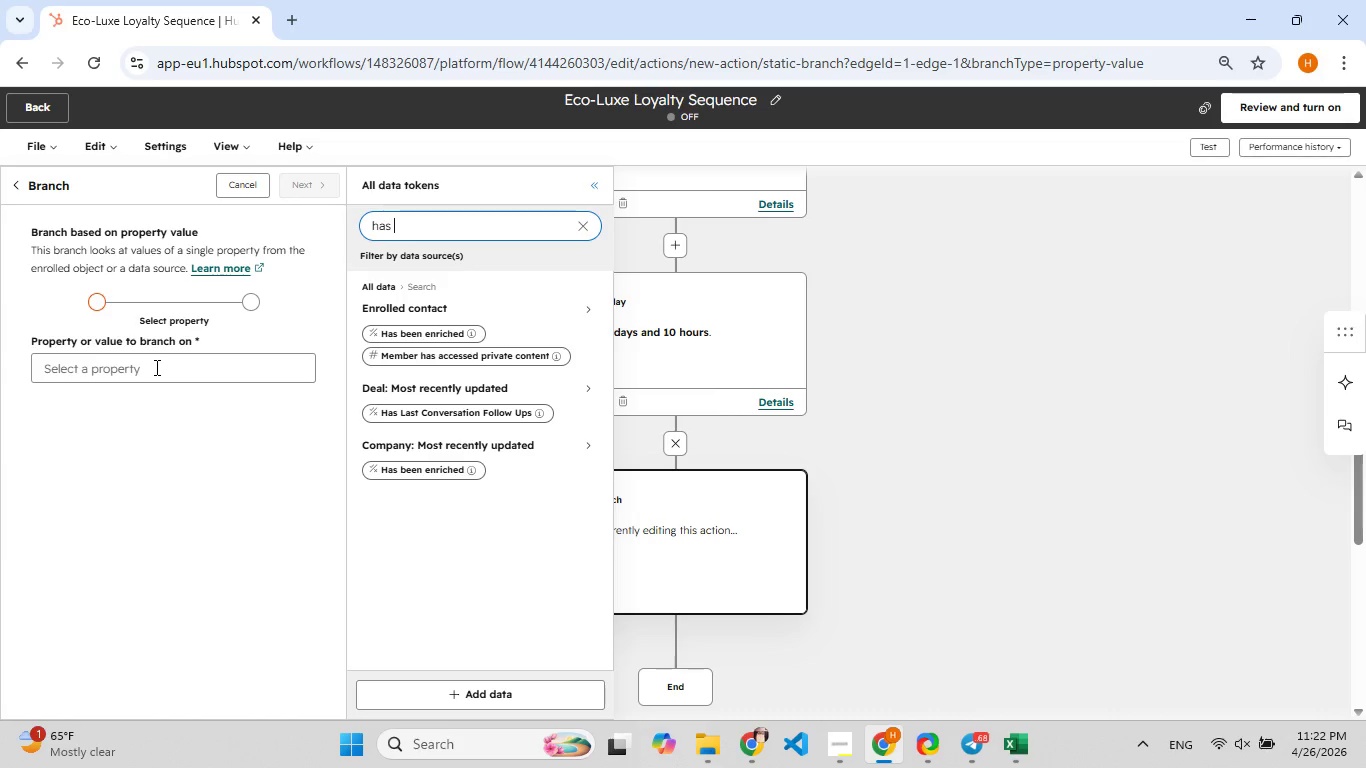 
key(C)
 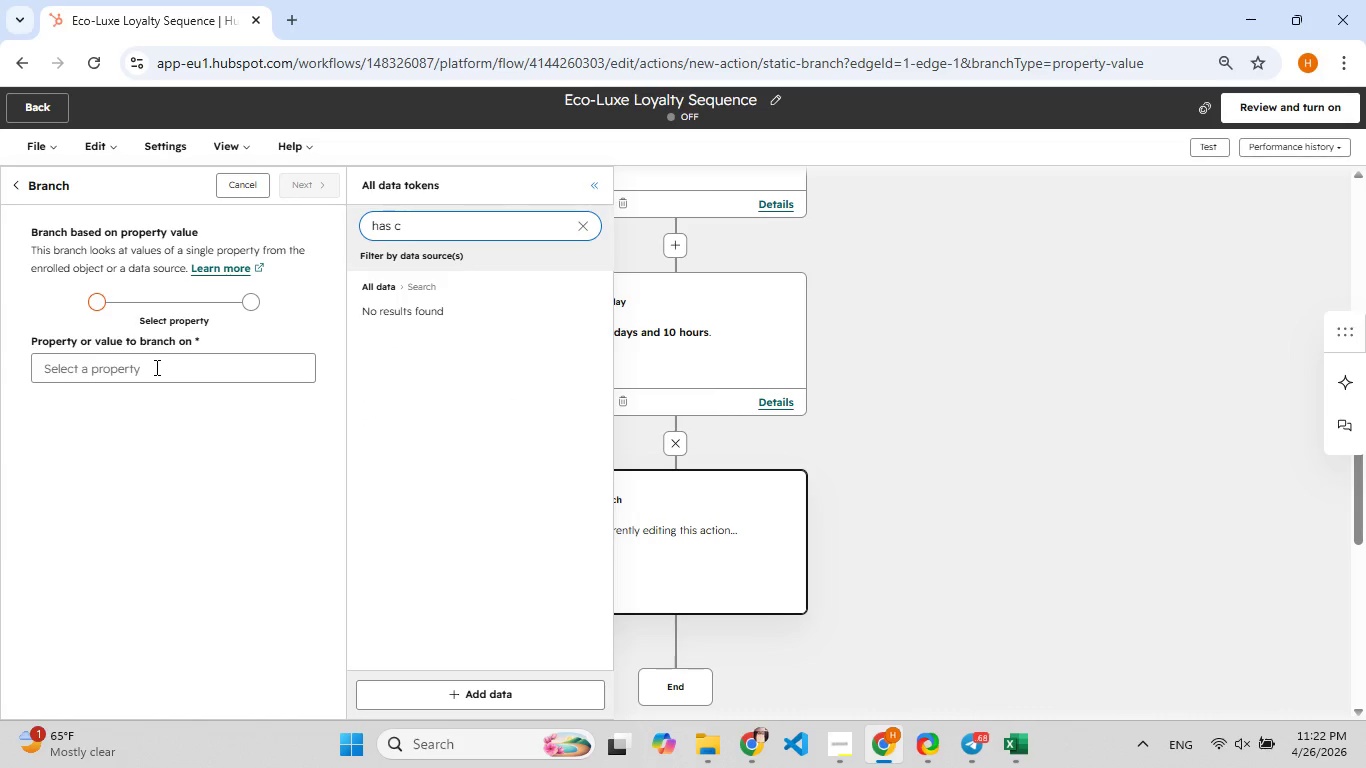 
hold_key(key=G, duration=0.7)
 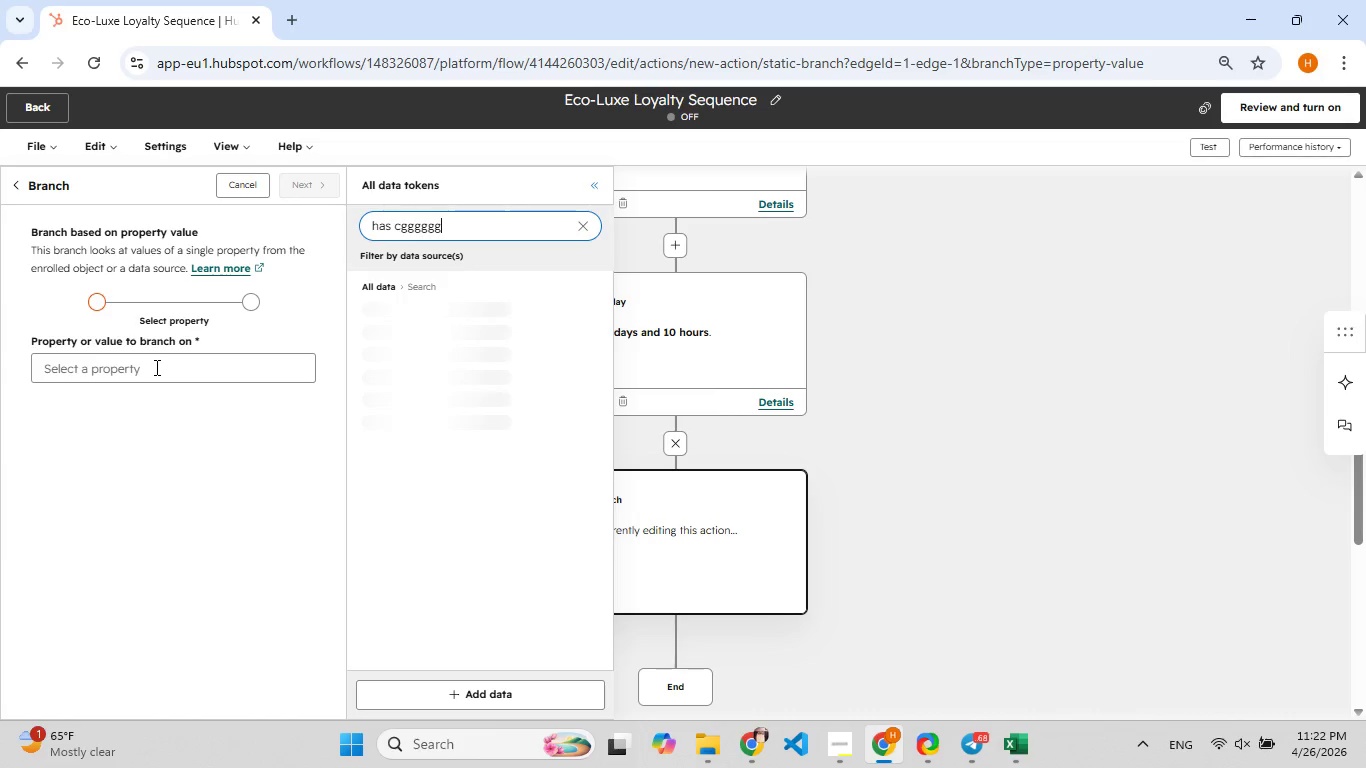 
hold_key(key=F8, duration=0.7)
 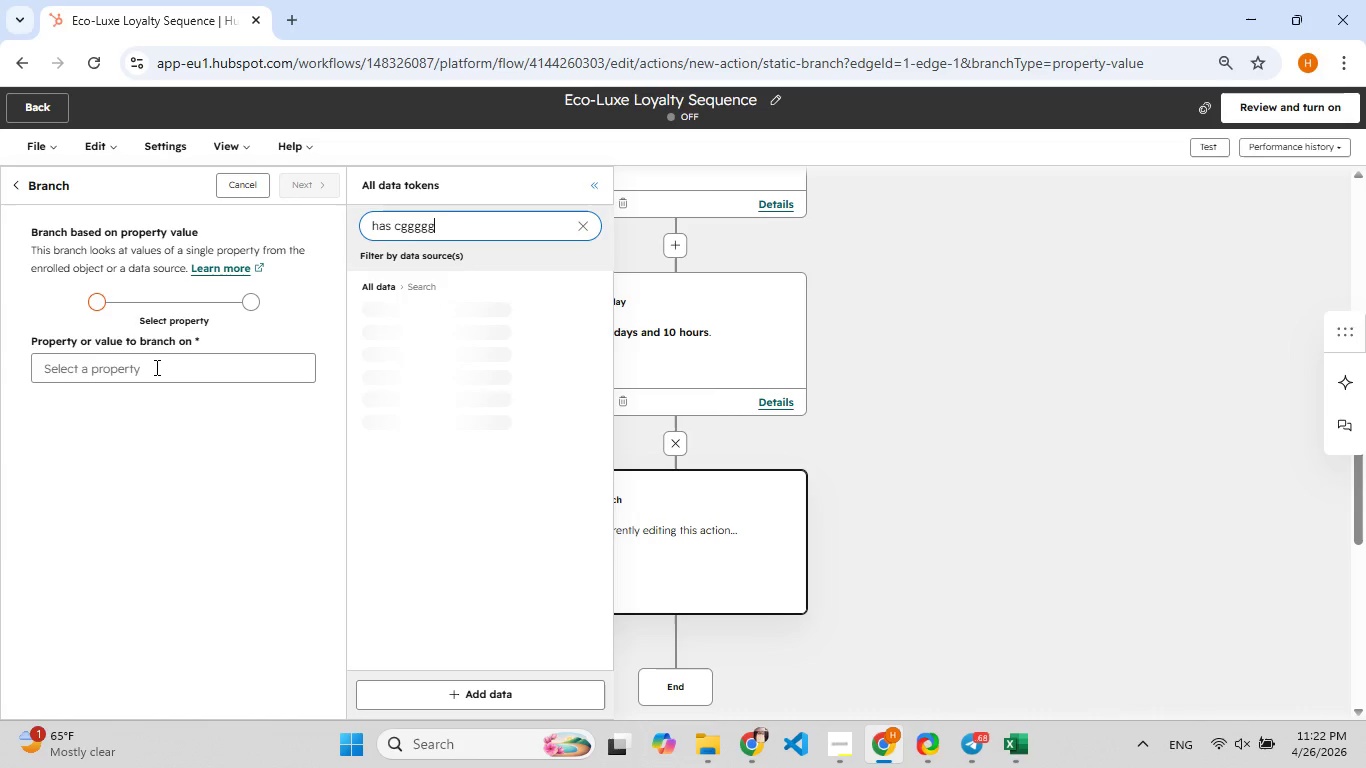 
hold_key(key=F9, duration=1.08)
 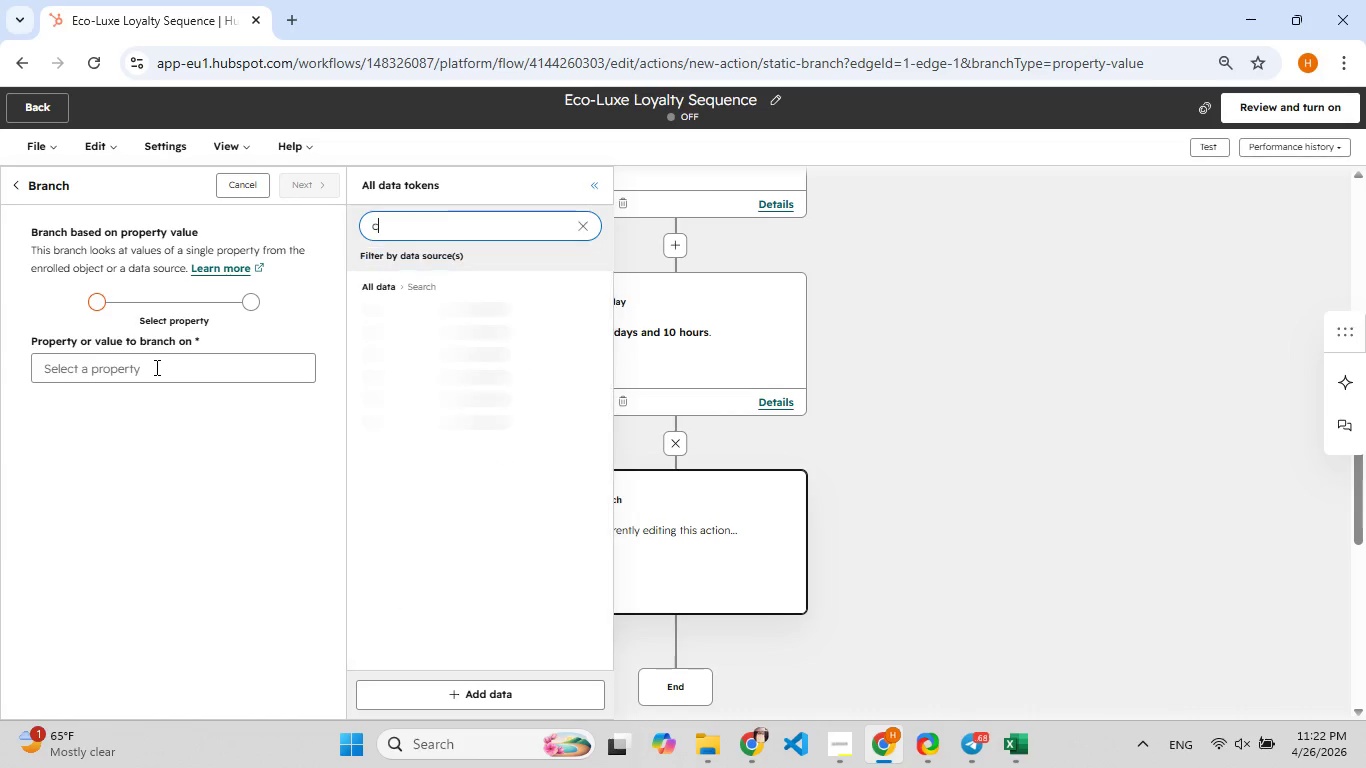 
hold_key(key=Backspace, duration=1.06)
 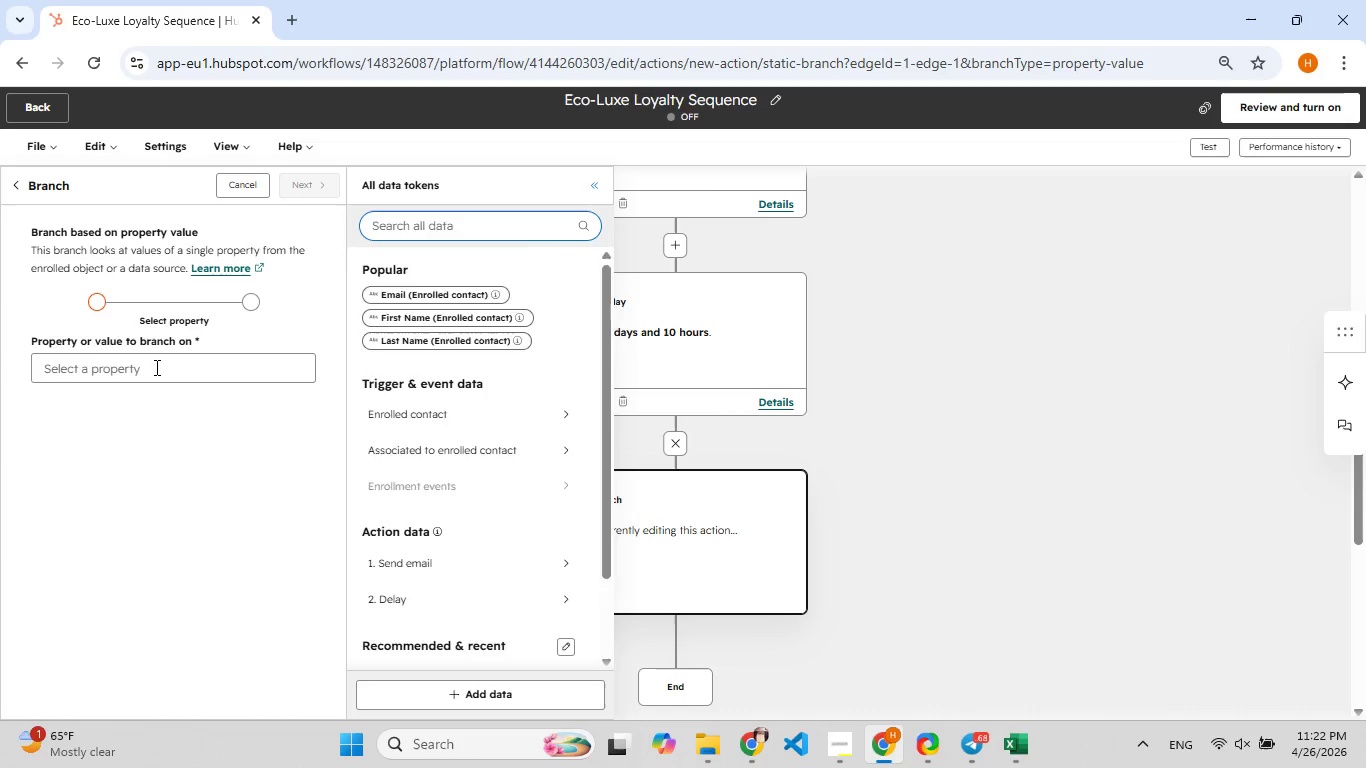 
type(cli)
 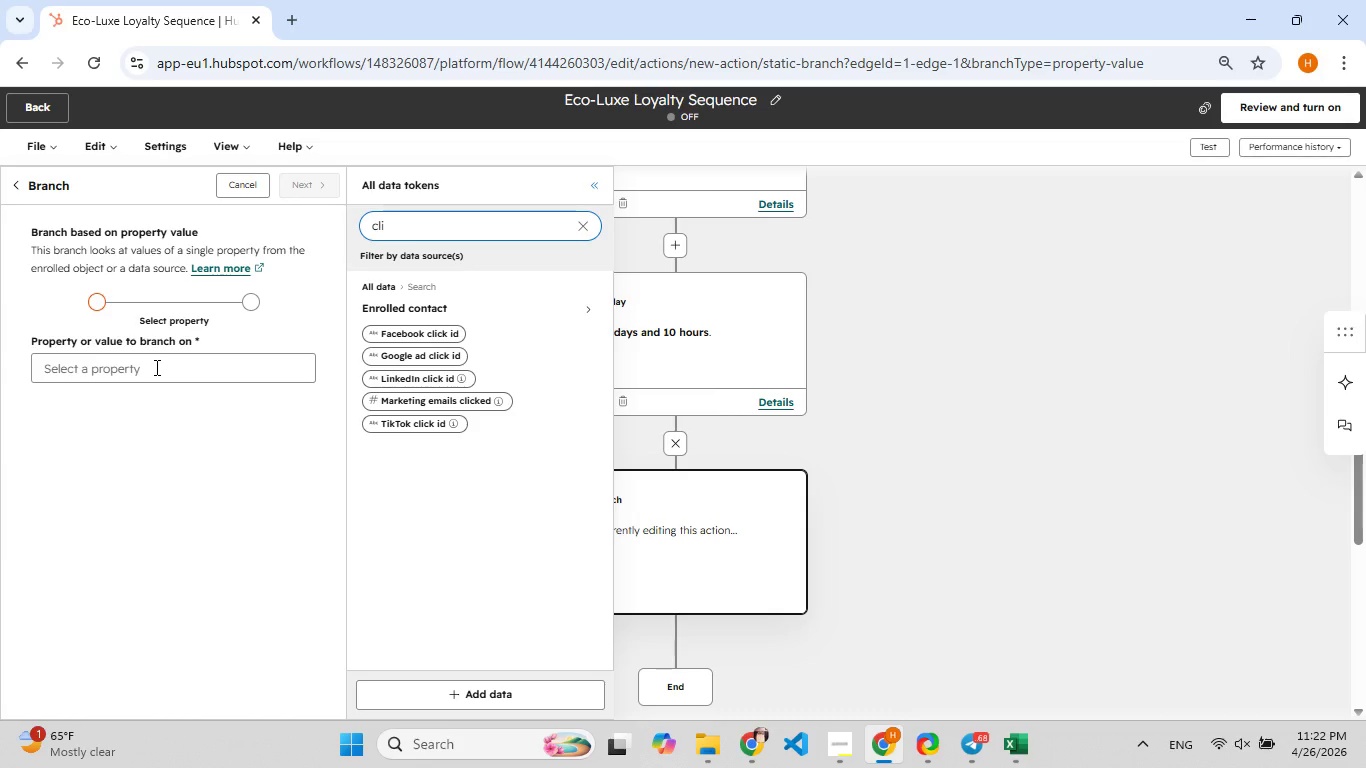 
type(cked)
 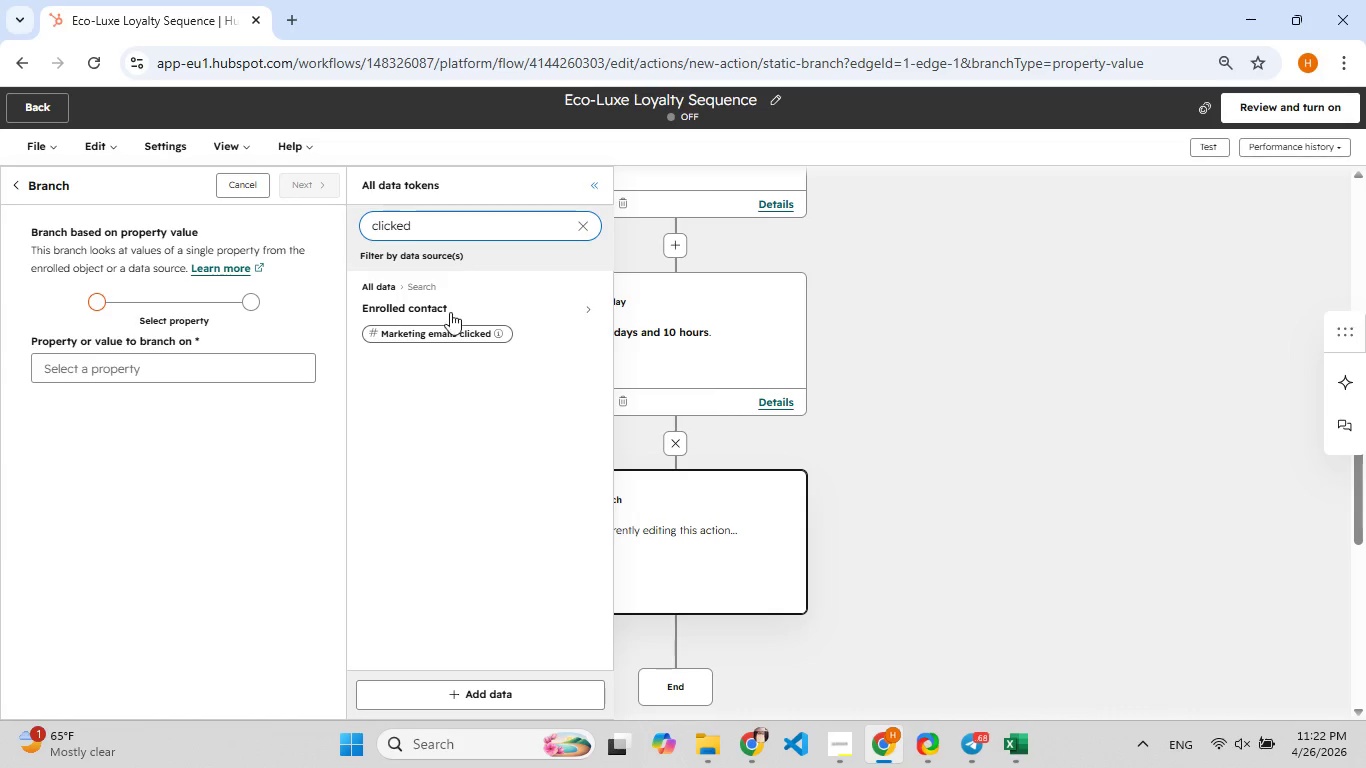 
left_click([441, 329])
 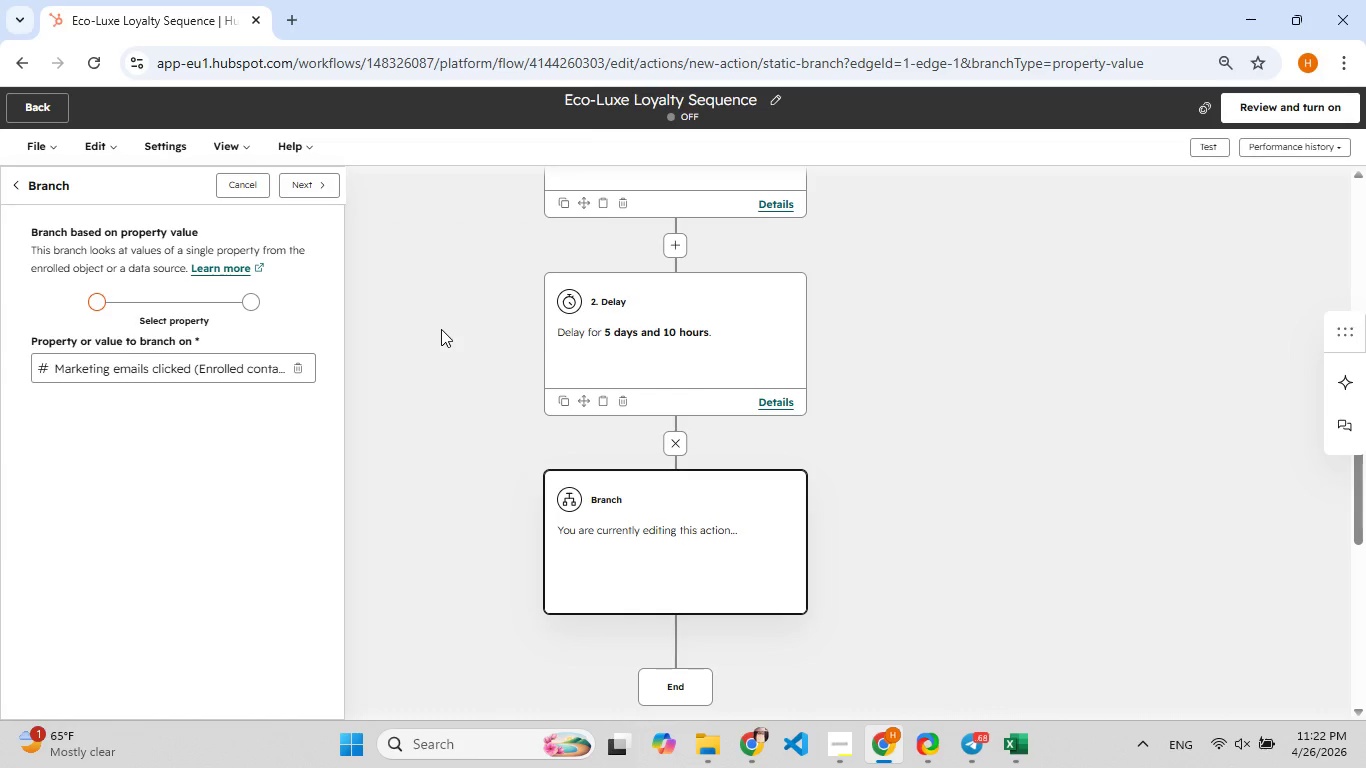 
wait(6.08)
 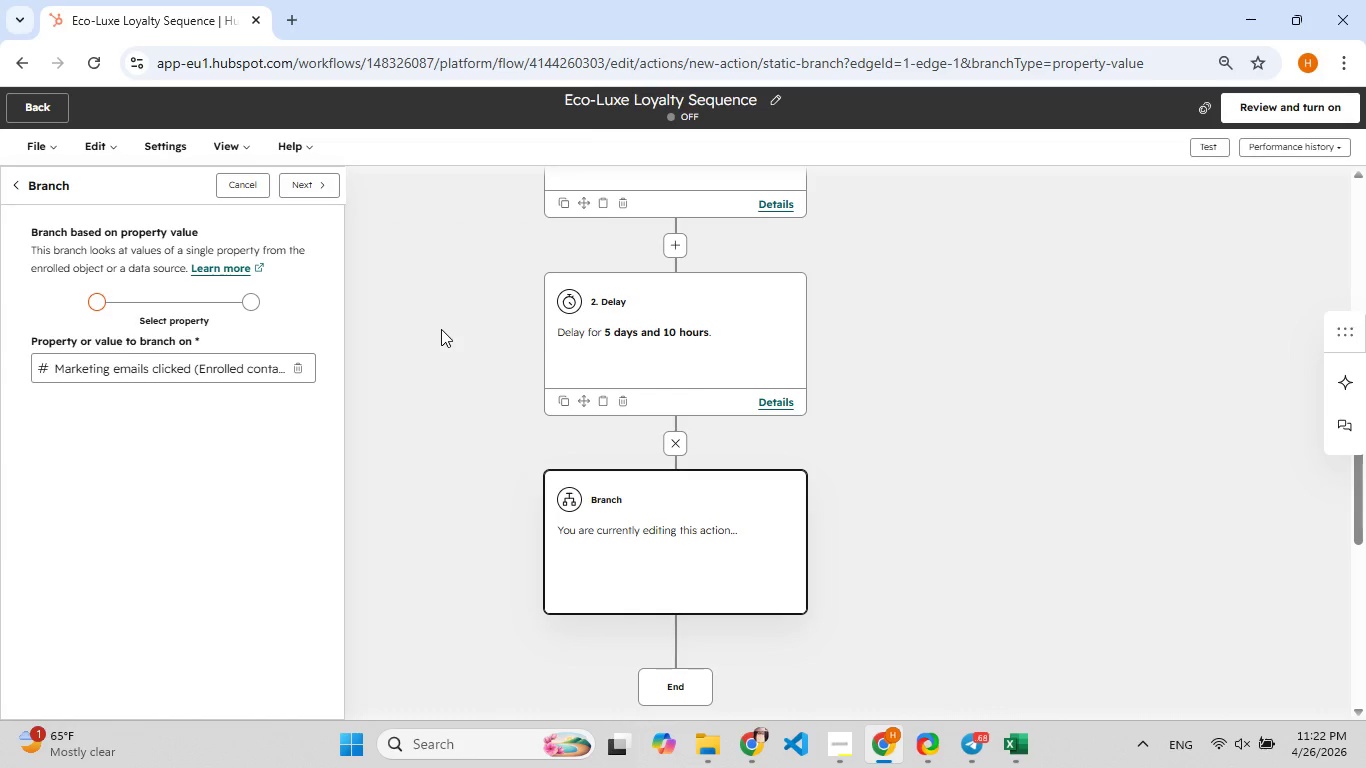 
left_click([311, 189])
 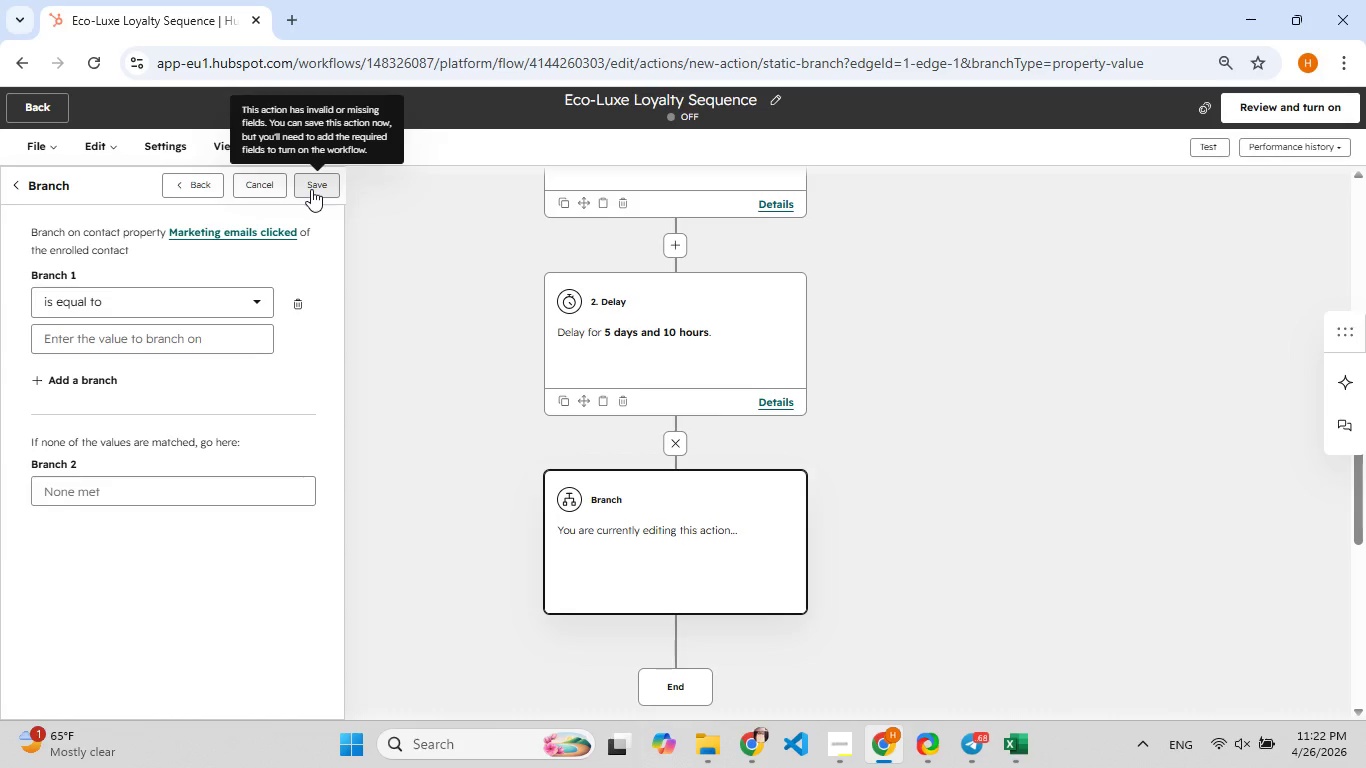 
wait(21.86)
 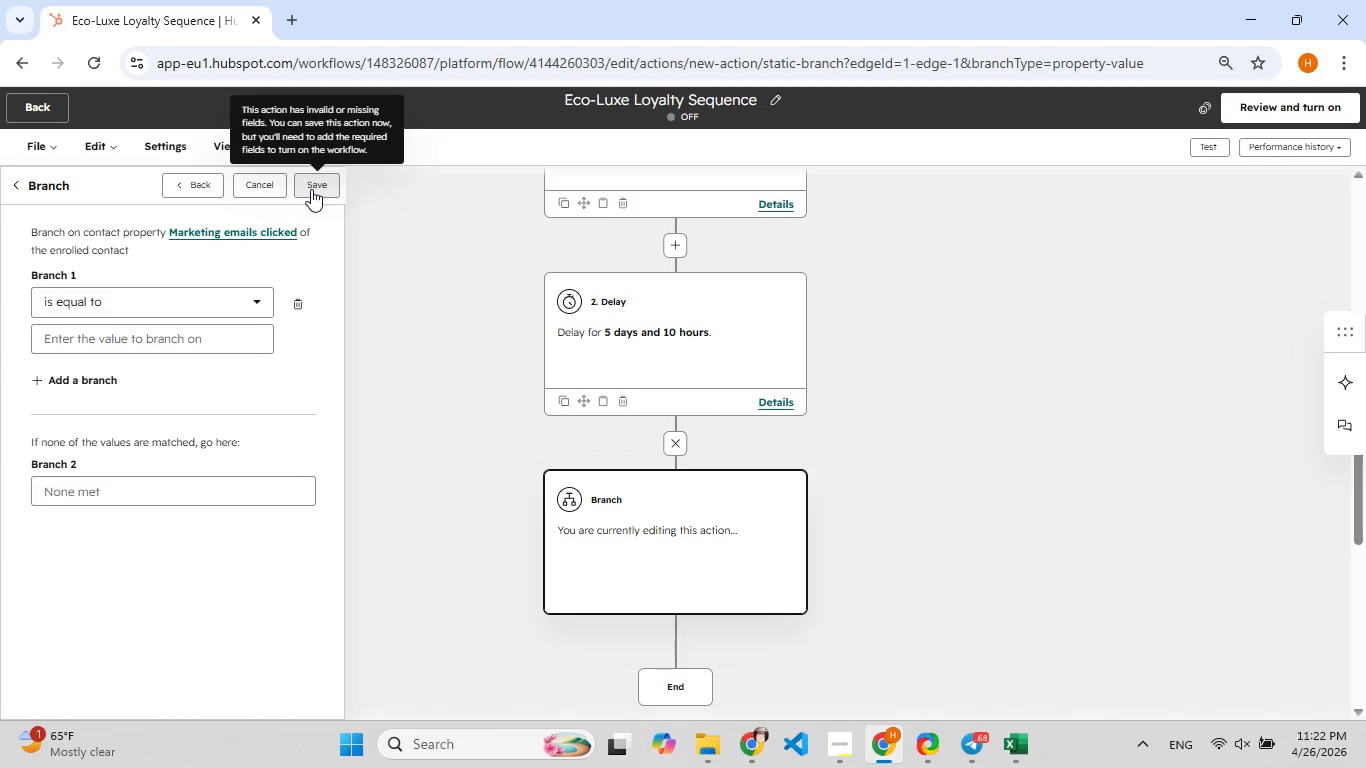 
left_click([206, 342])
 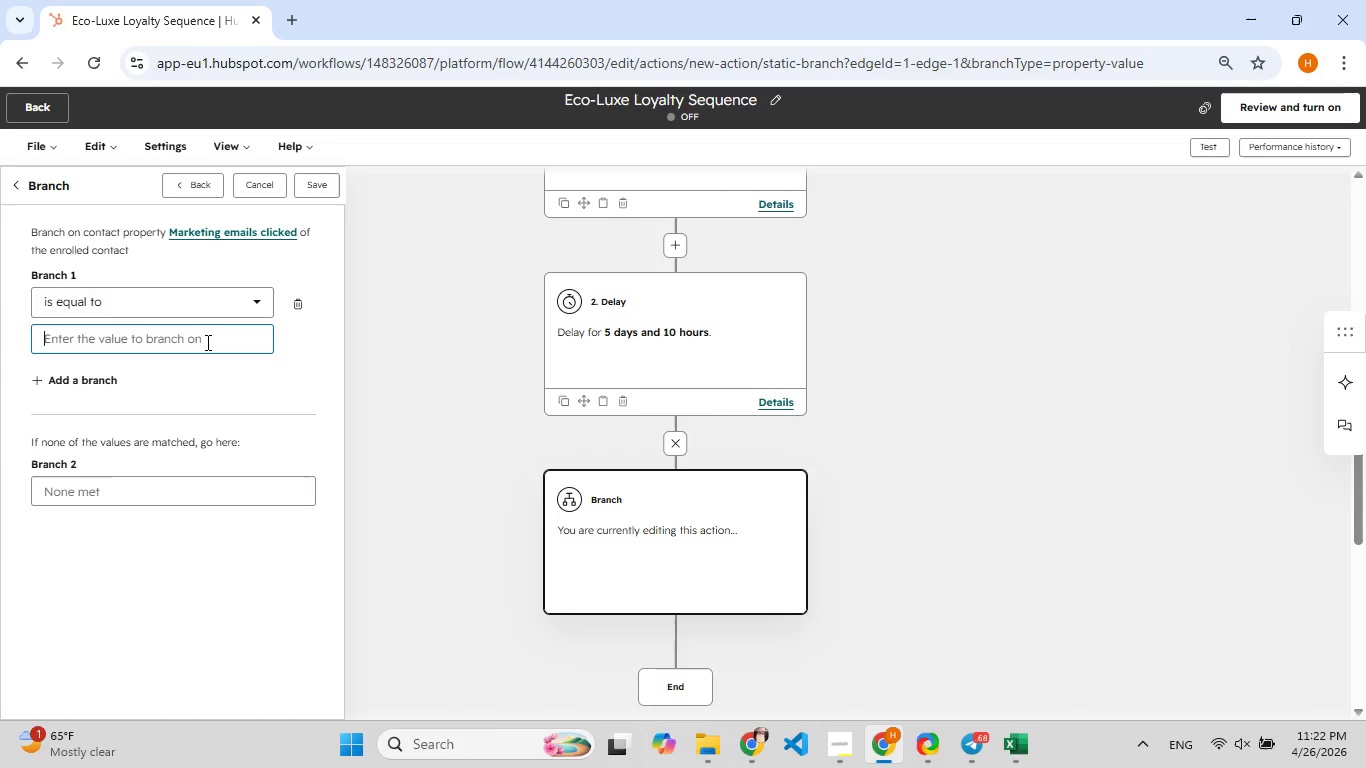 
left_click([198, 283])
 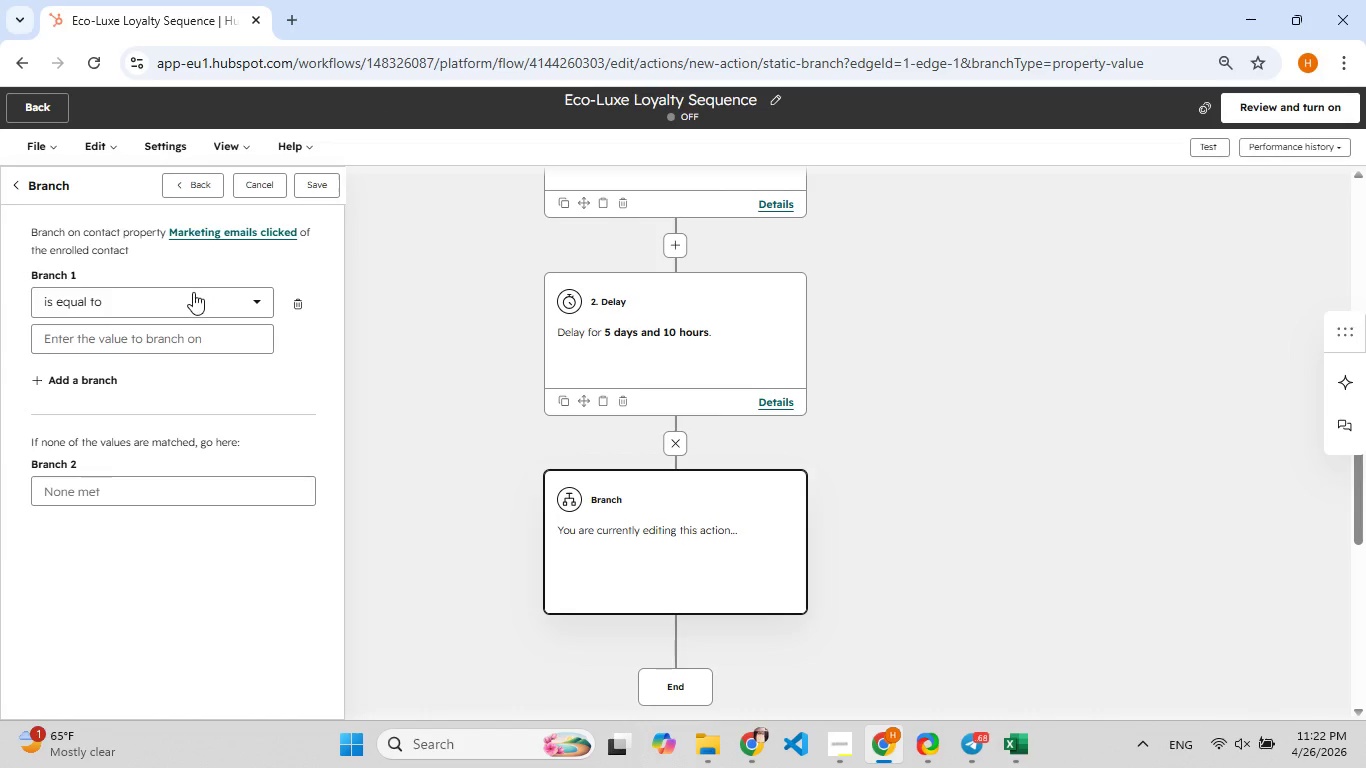 
left_click([193, 292])
 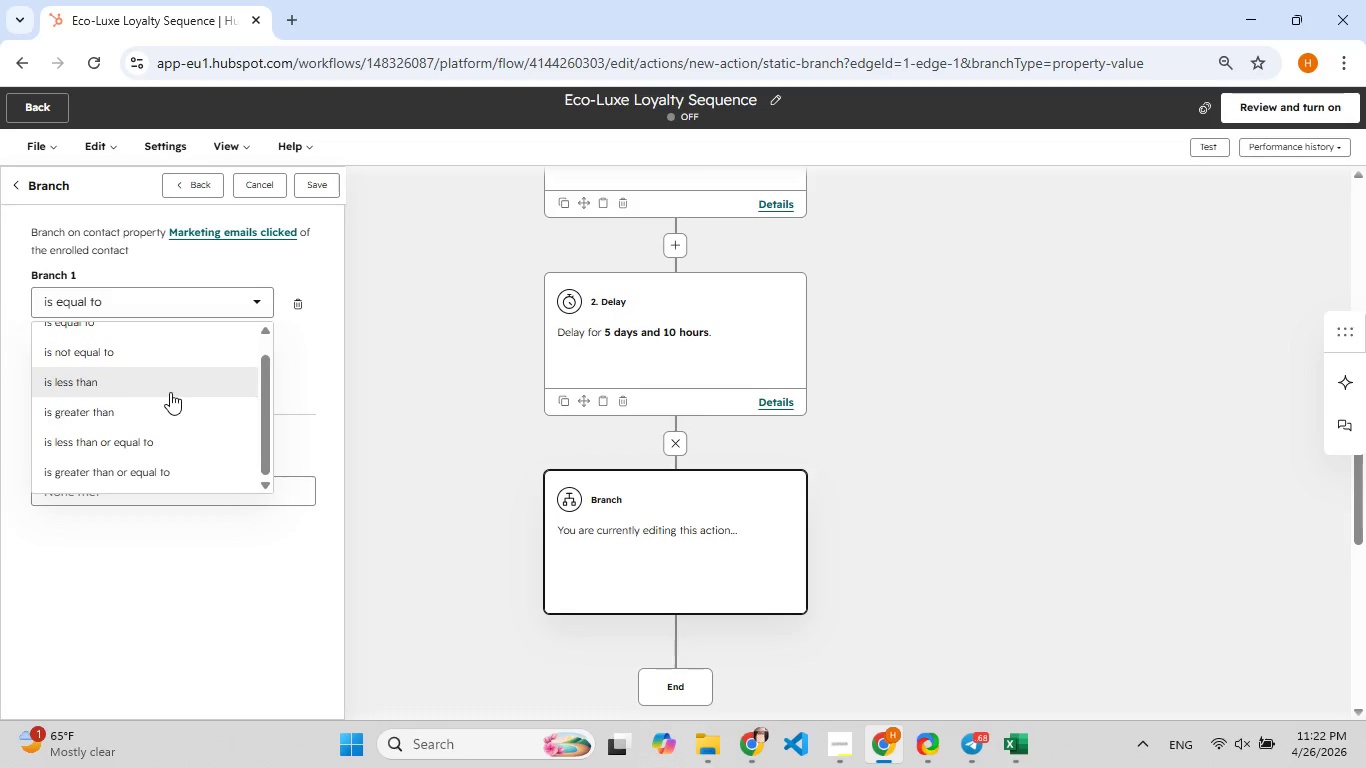 
wait(5.7)
 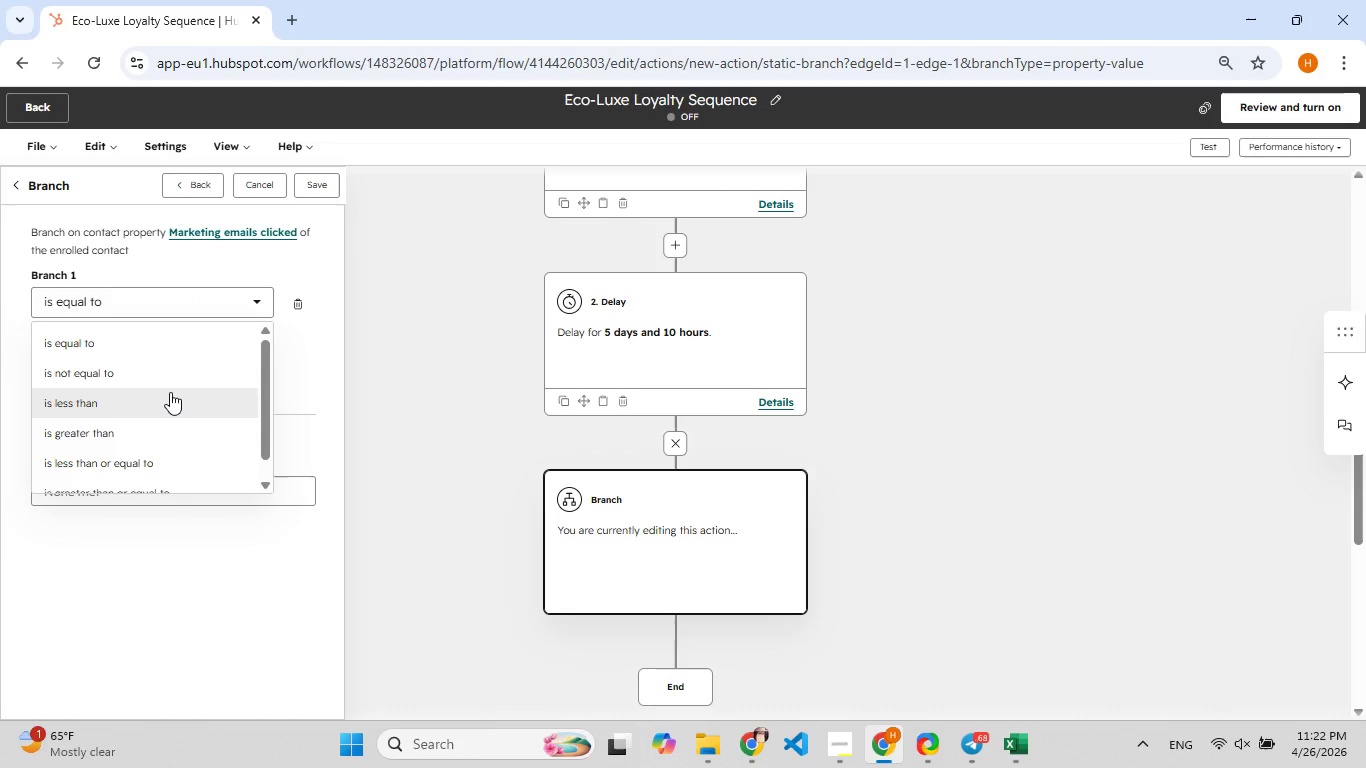 
left_click([153, 653])
 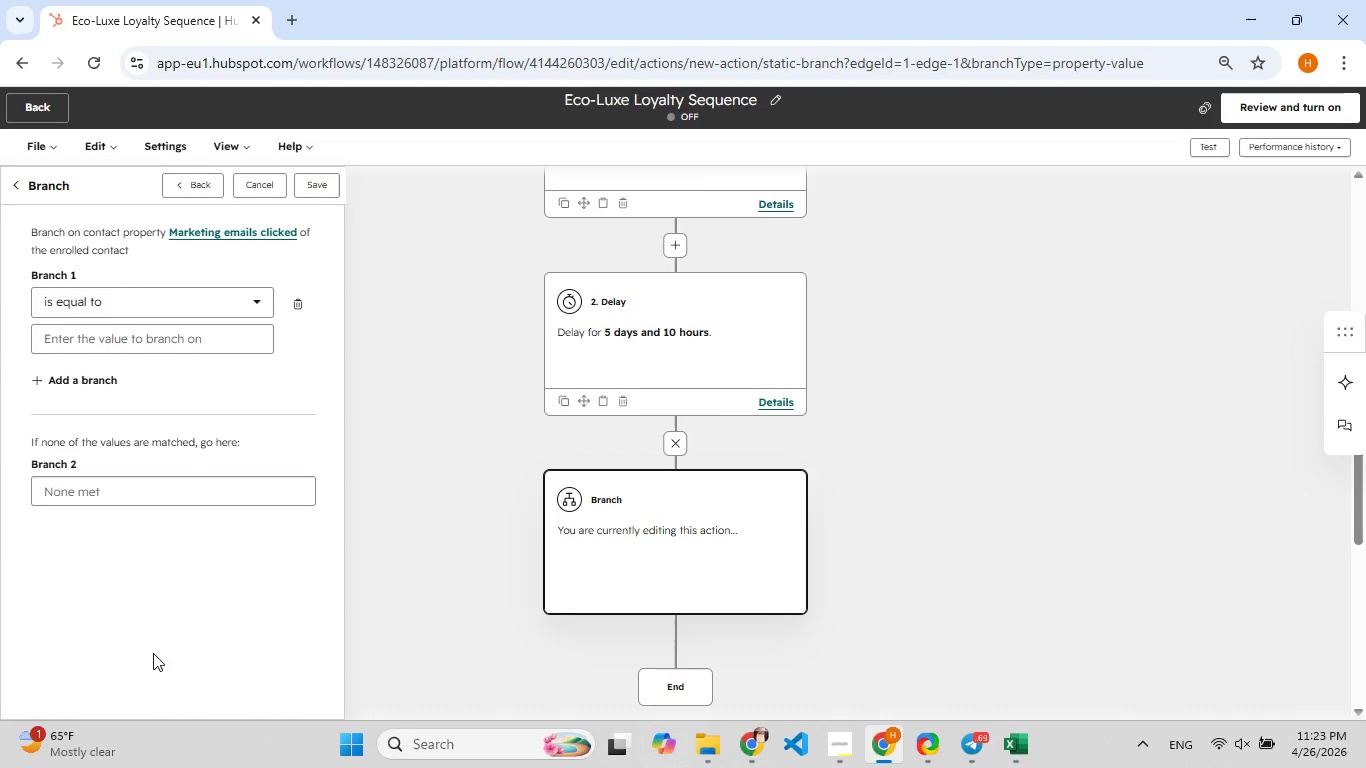 
wait(45.89)
 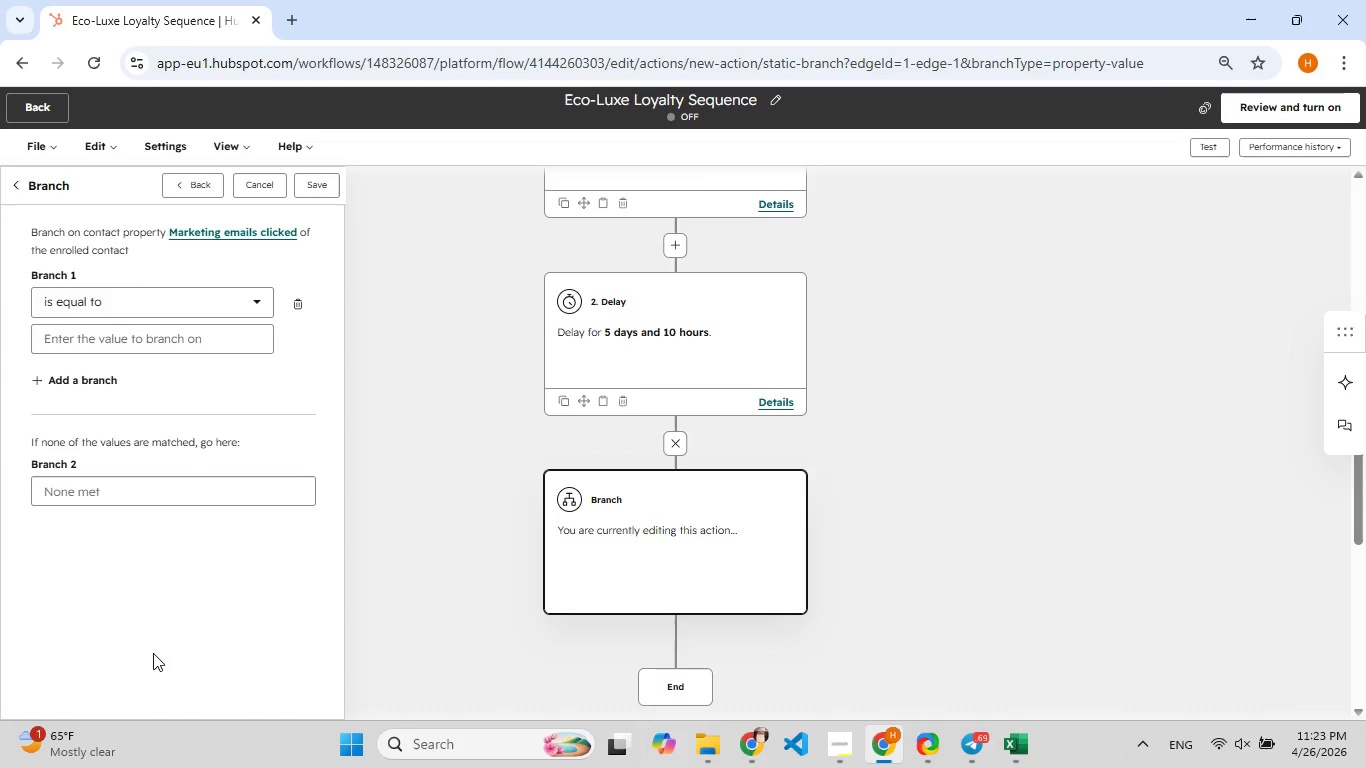 
left_click([142, 337])
 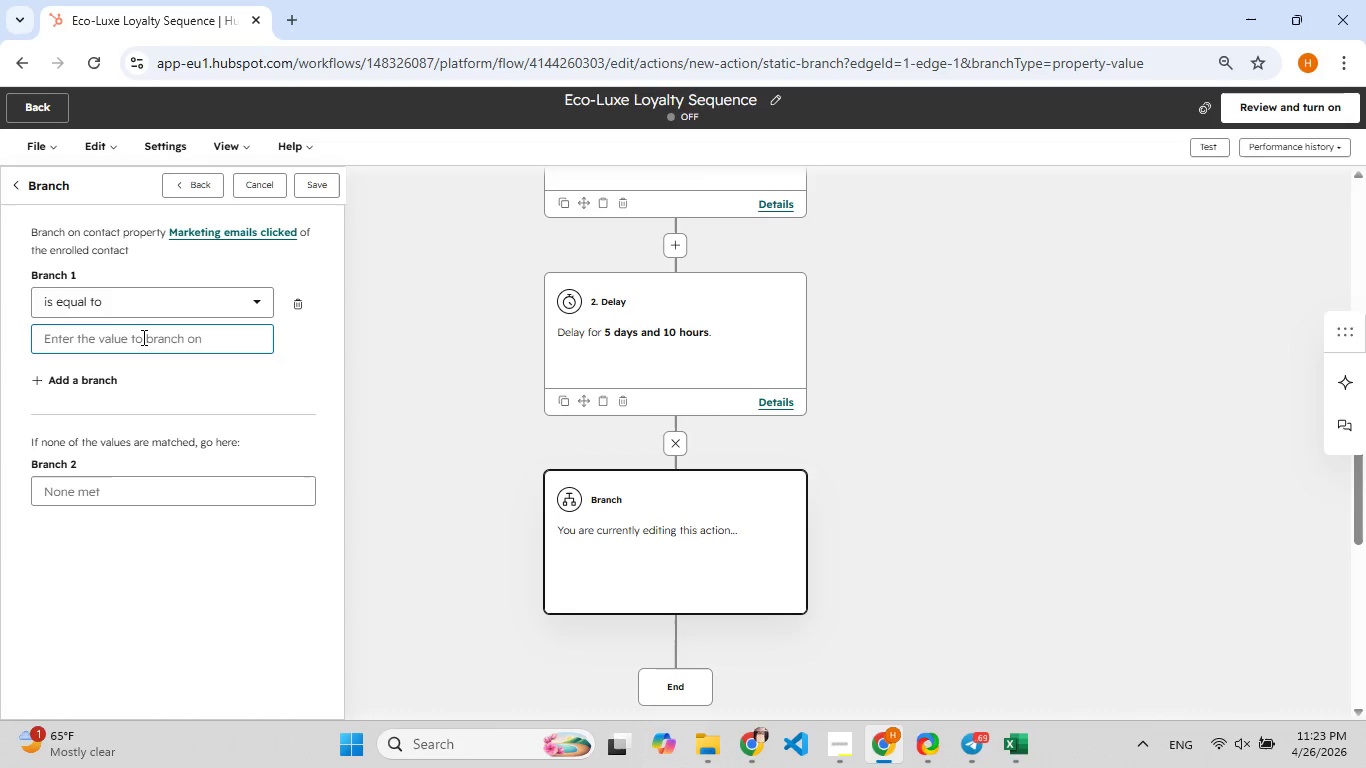 
key(1)
 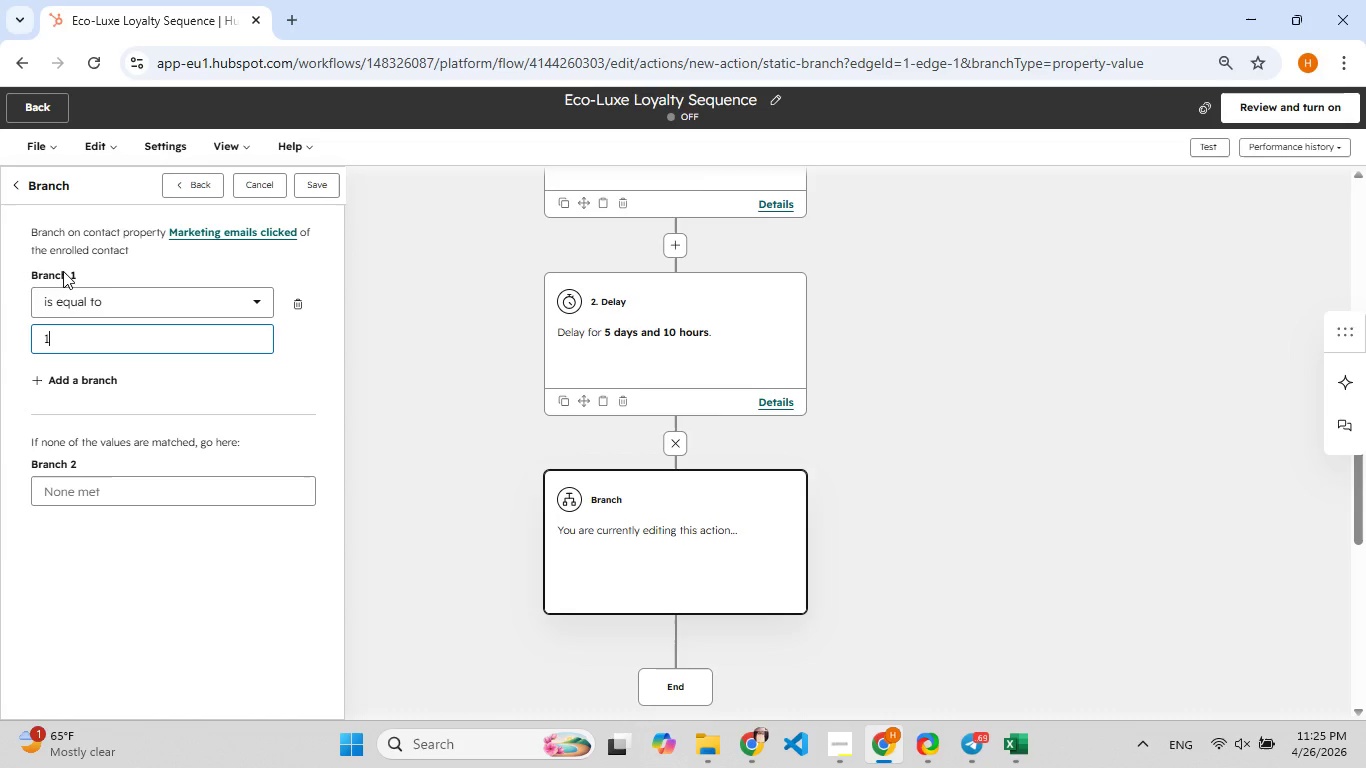 
wait(128.17)
 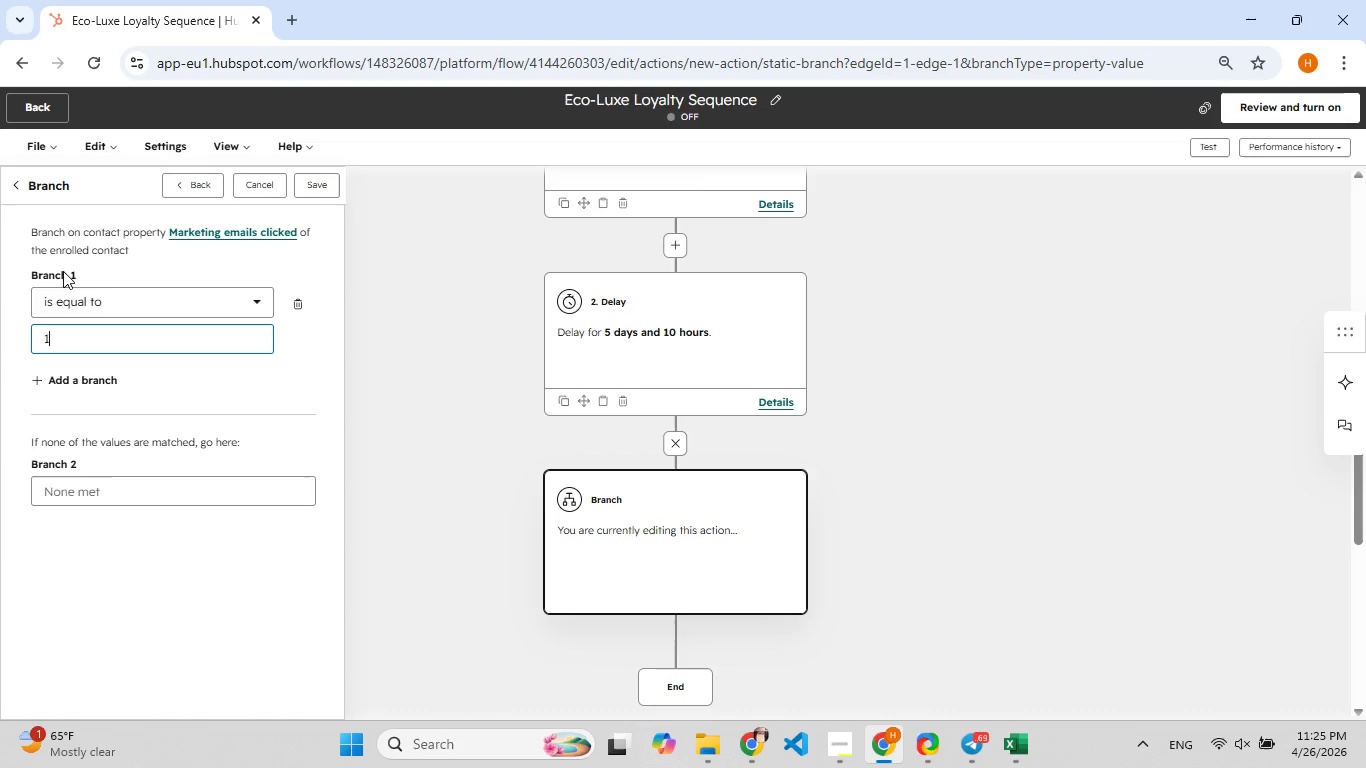 
left_click([327, 191])
 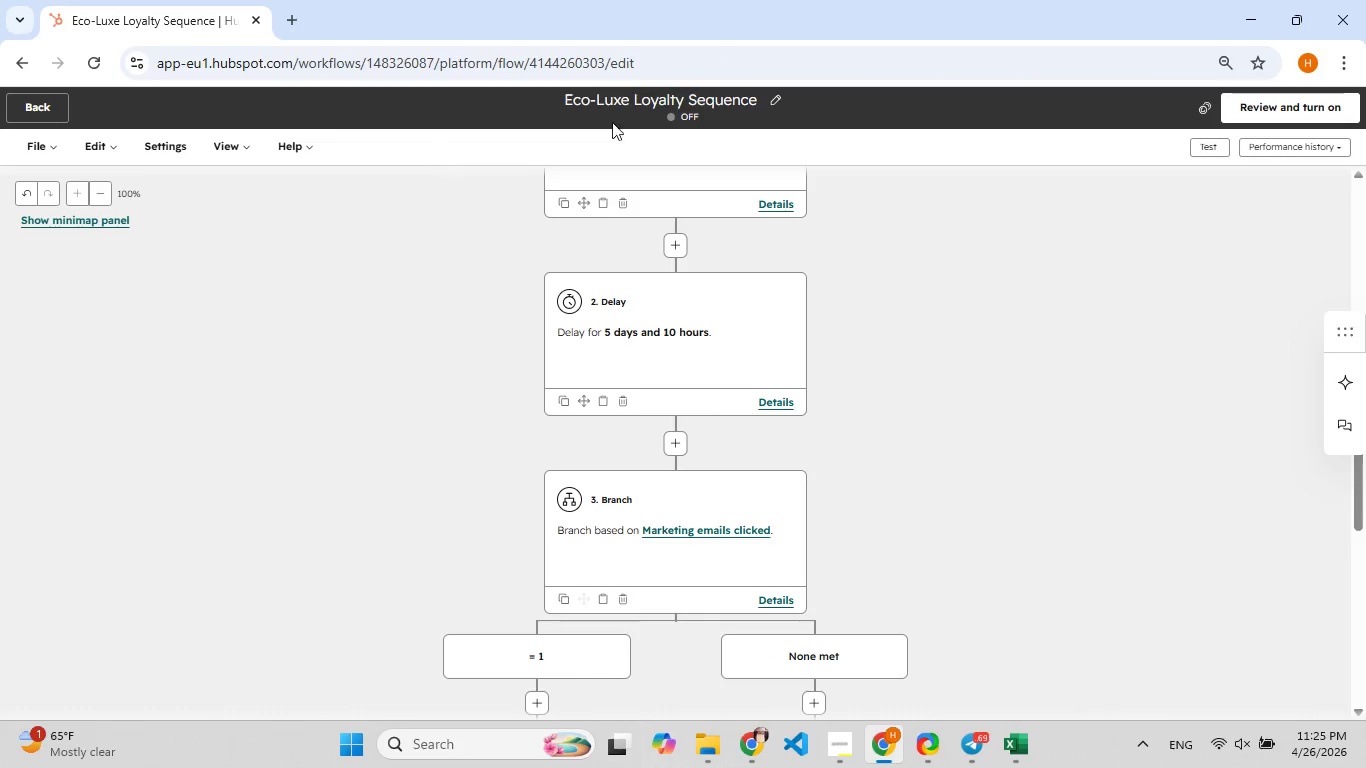 
wait(9.88)
 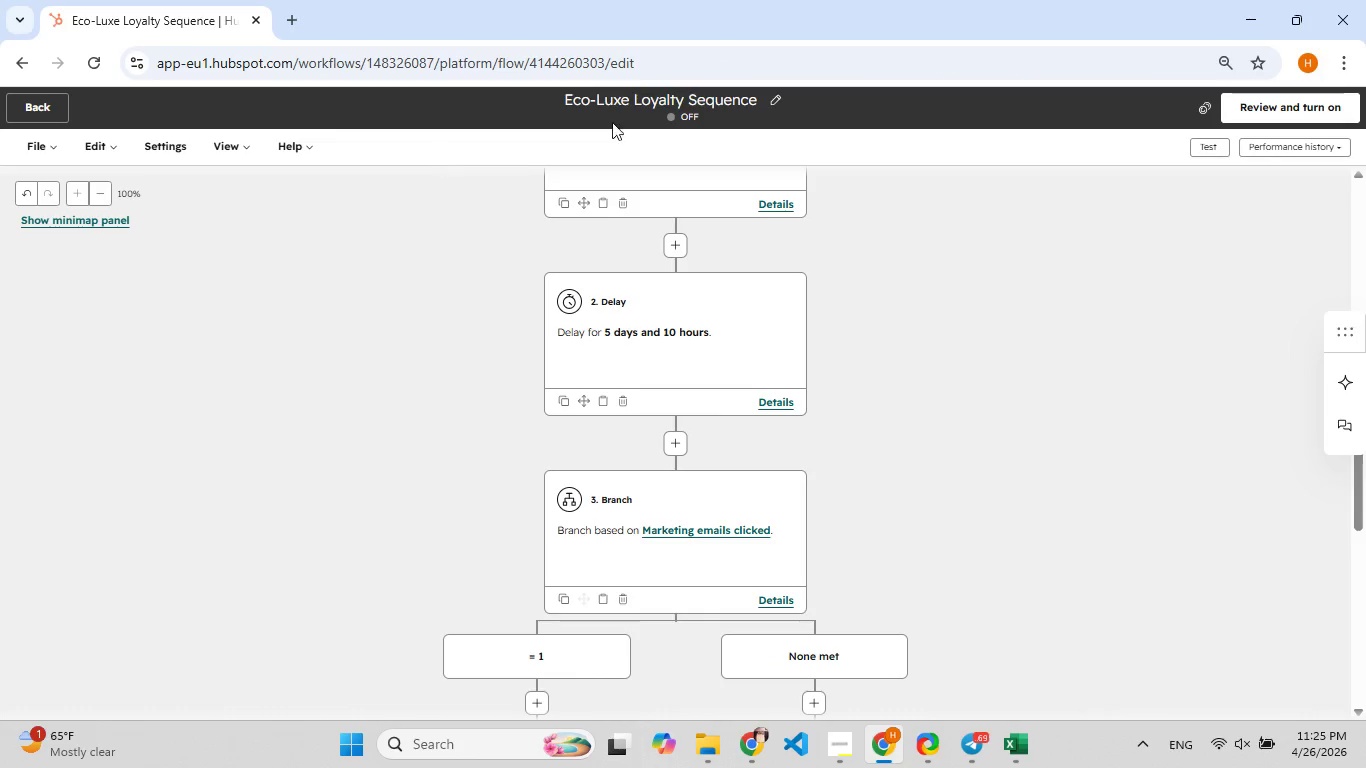 
left_click([540, 535])
 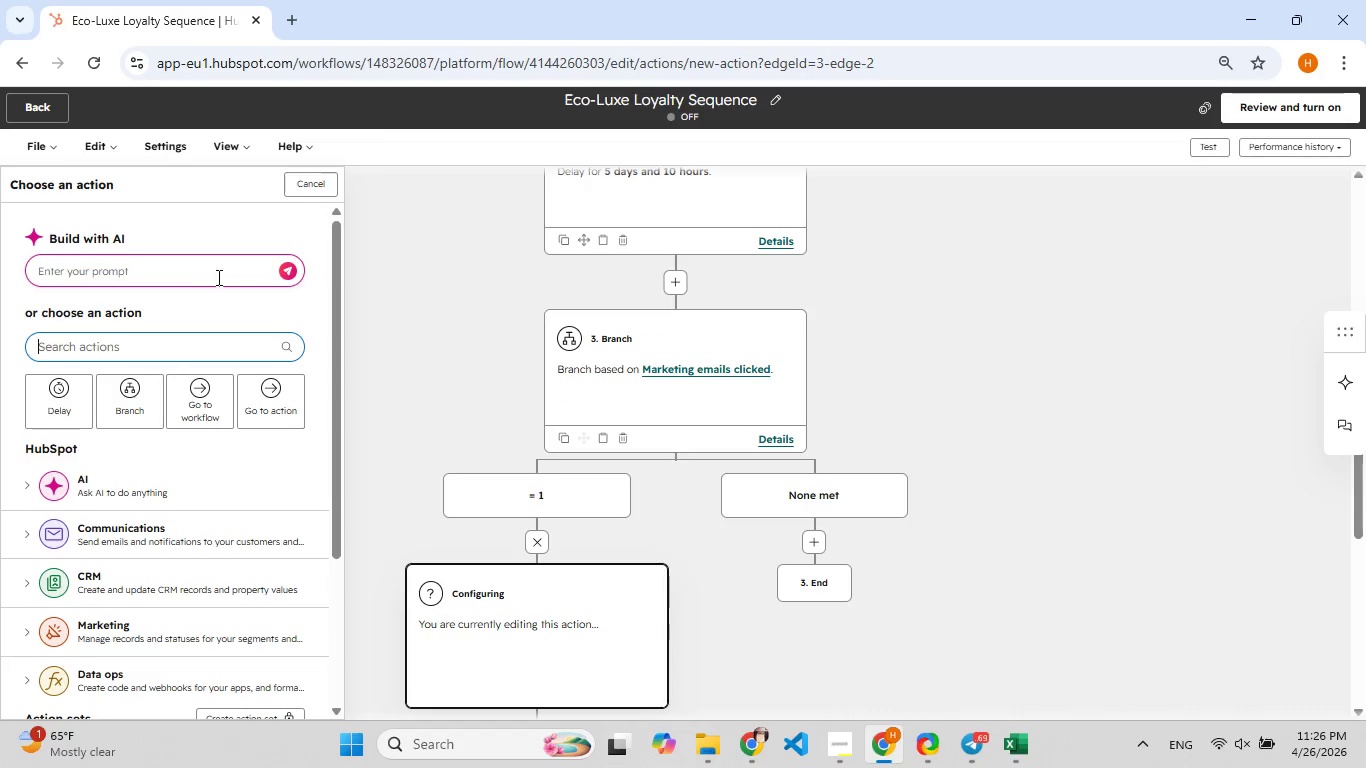 
left_click([178, 275])
 